 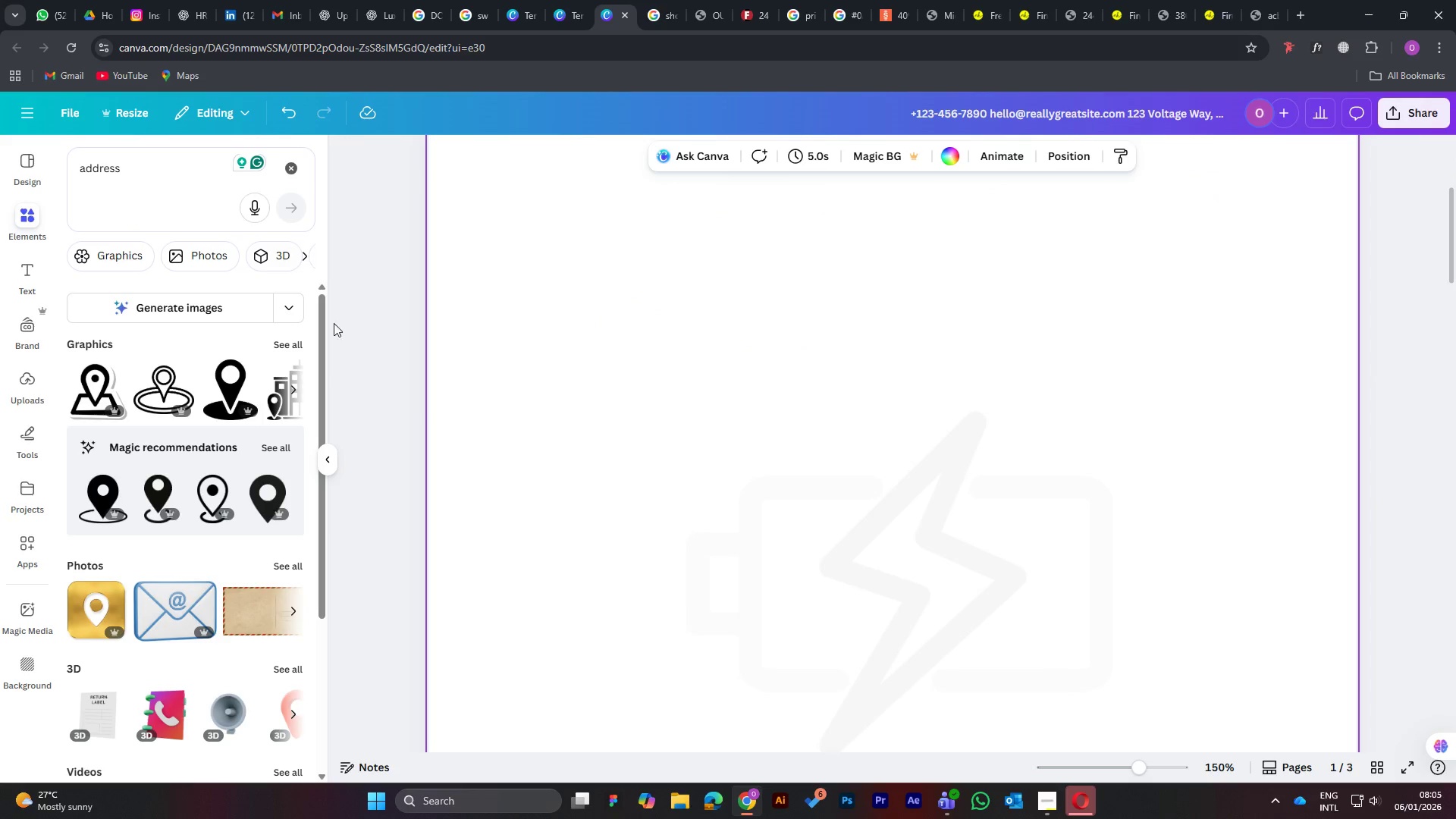 
left_click([294, 167])
 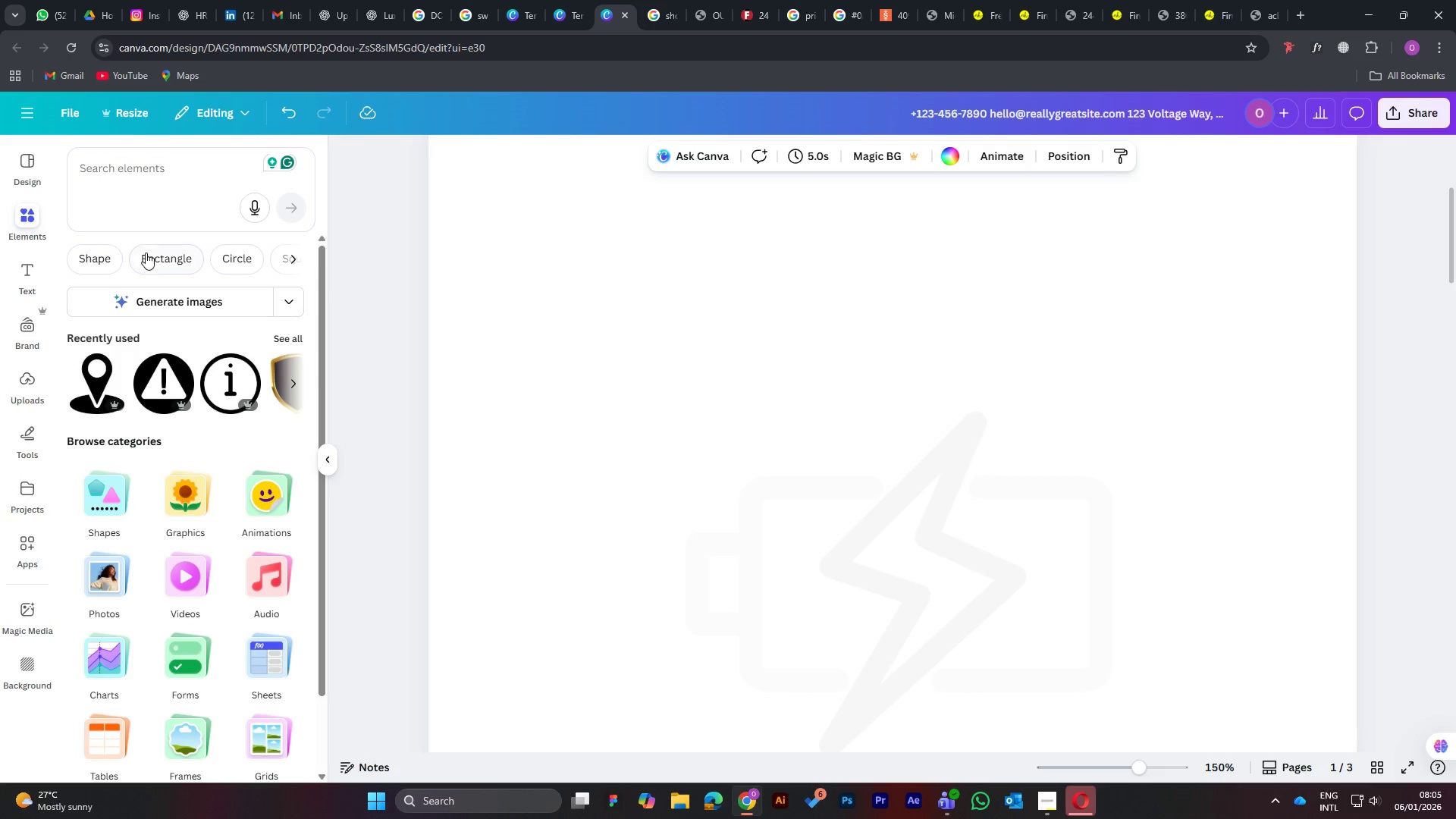 
left_click([29, 164])
 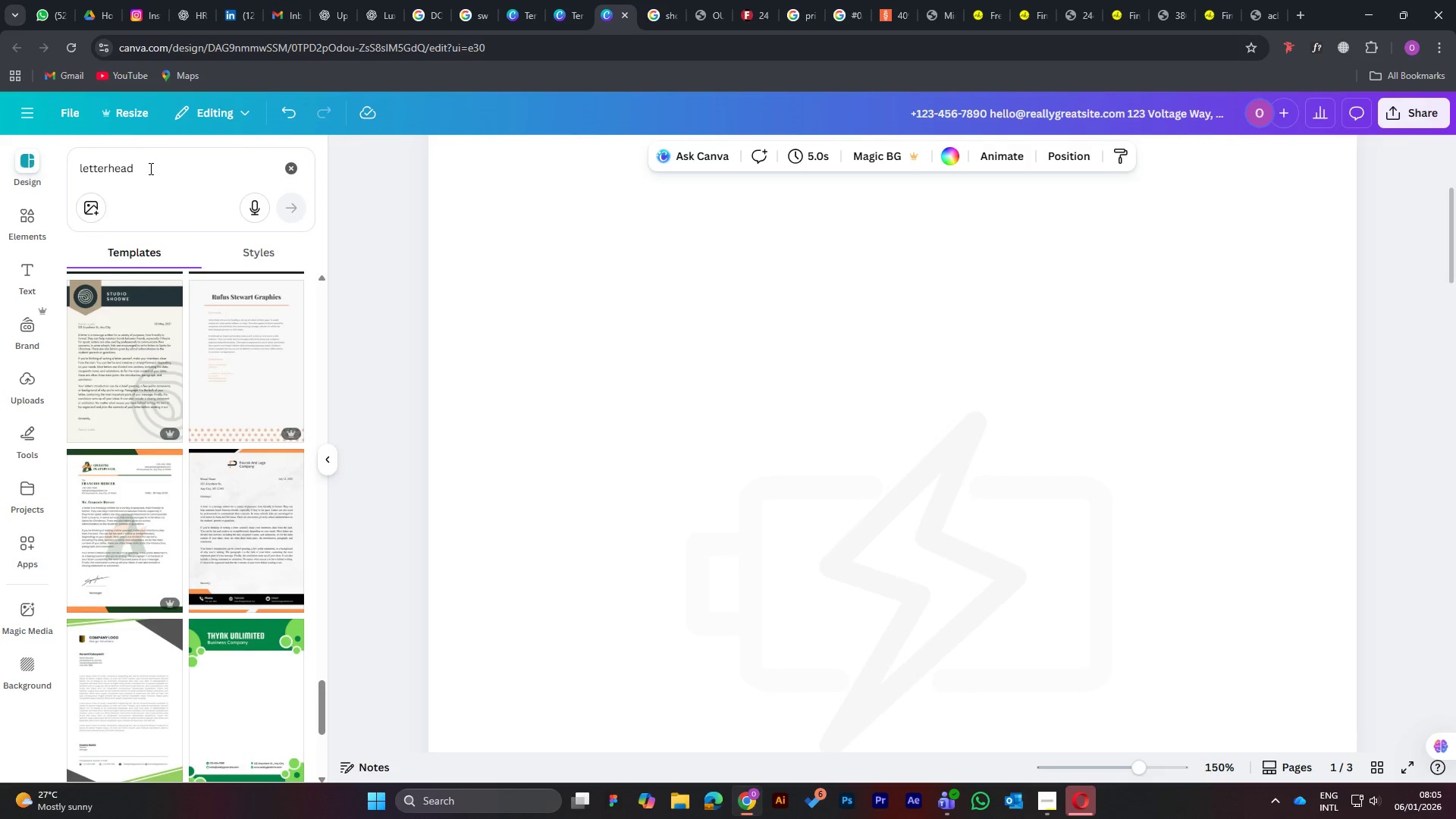 
left_click_drag(start_coordinate=[148, 167], to_coordinate=[69, 179])
 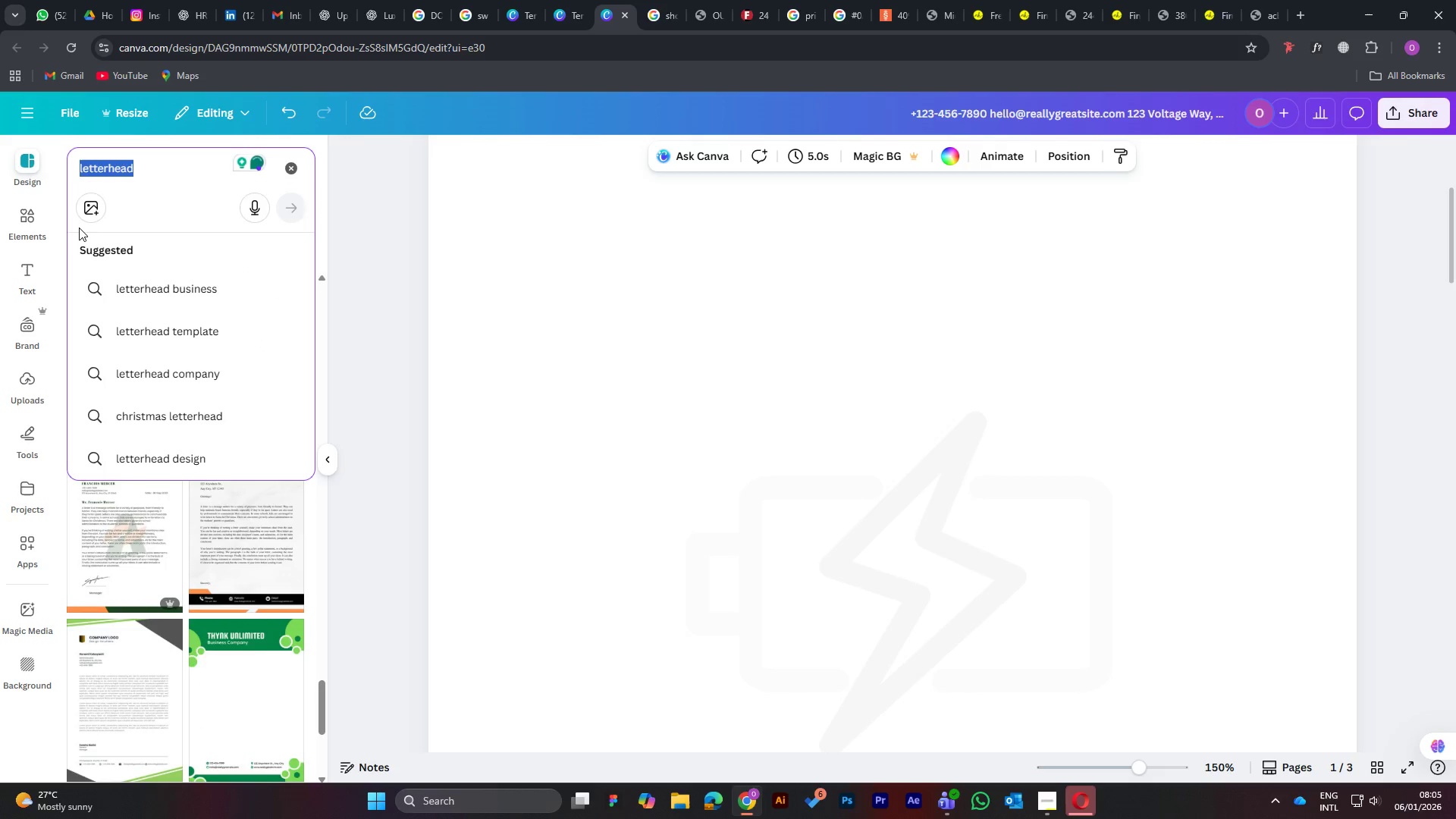 
type(tech leter)
key(Backspace)
key(Backspace)
type(terhead)
 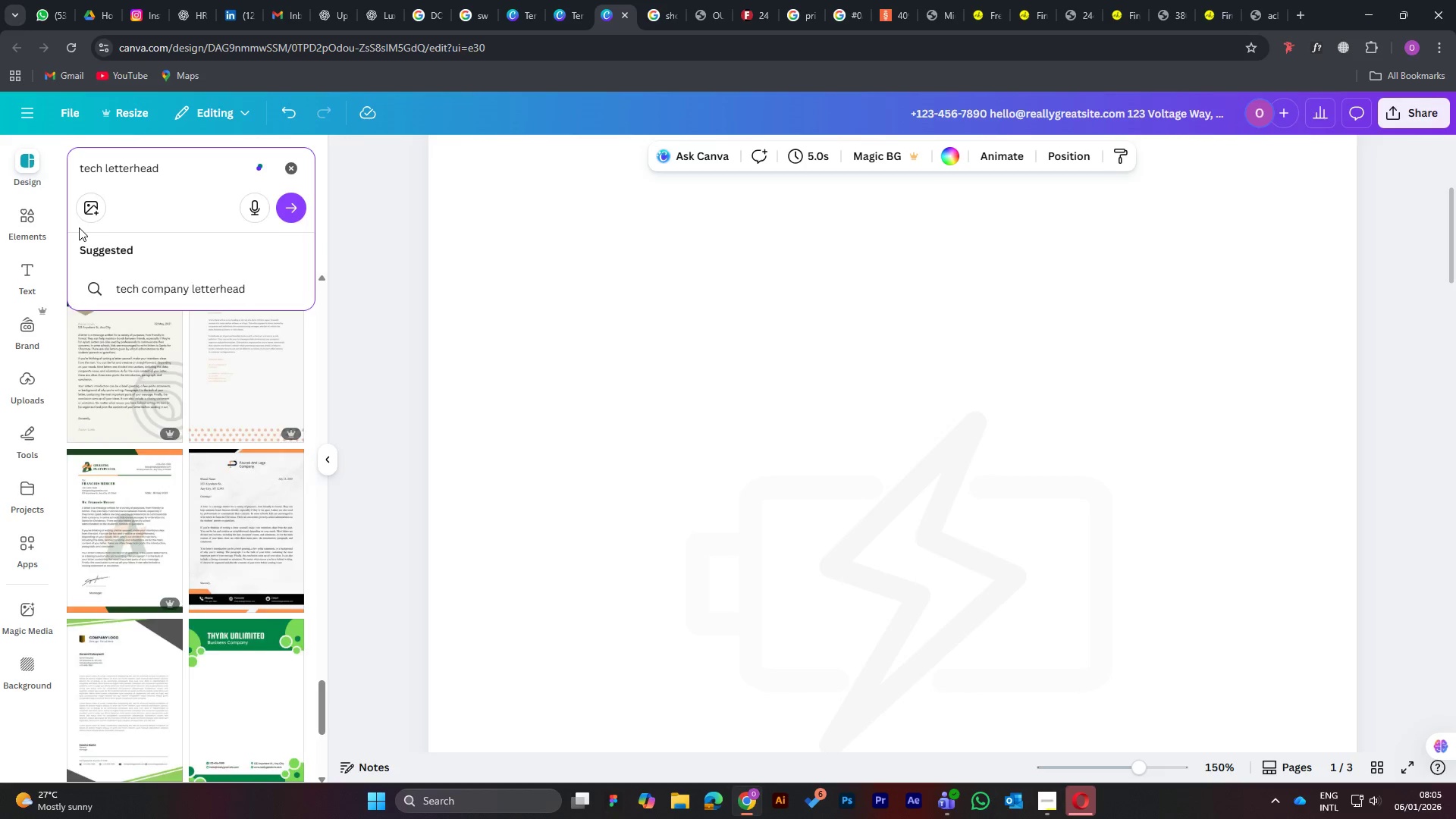 
key(Enter)
 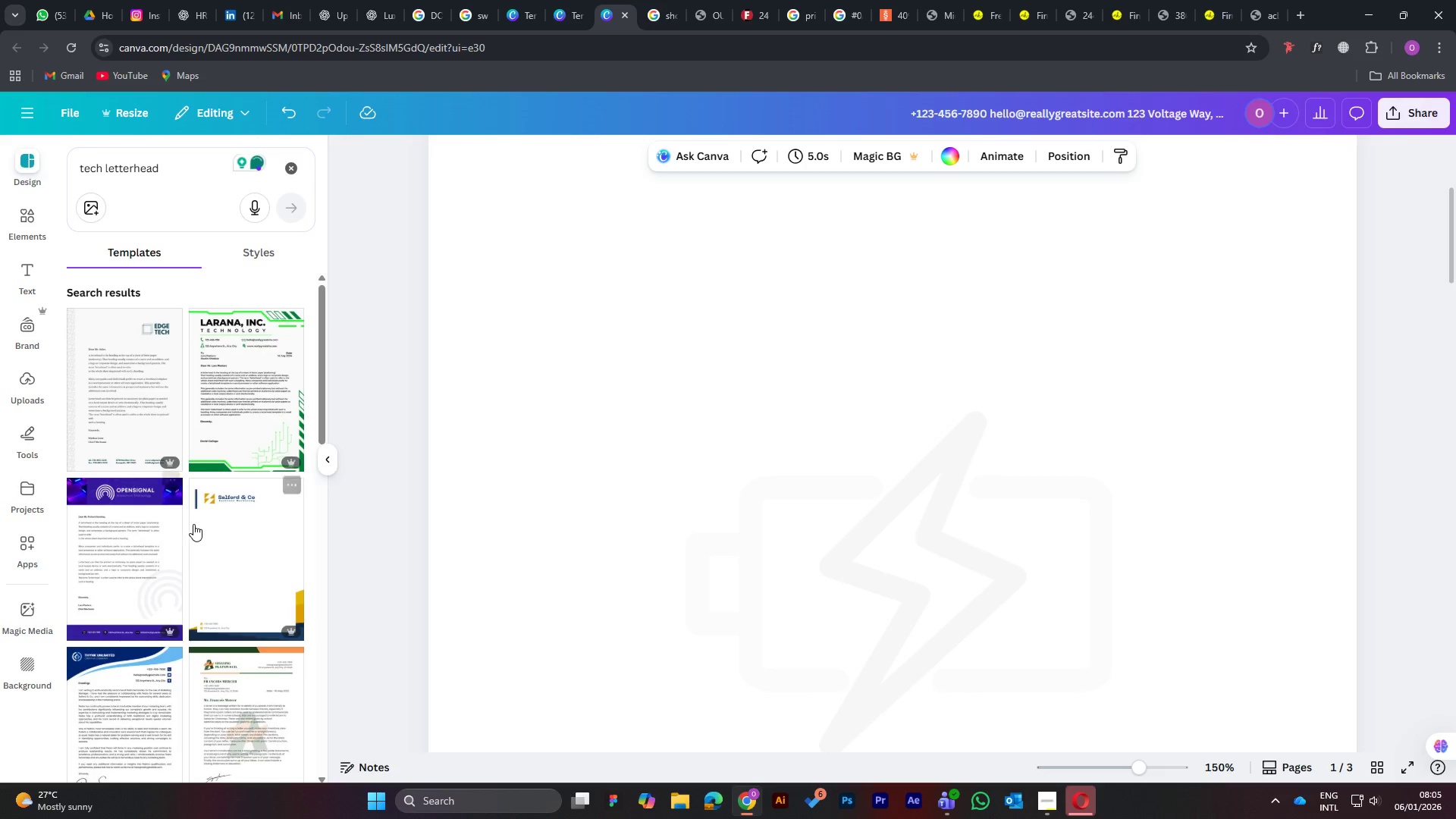 
mouse_move([218, 522])
 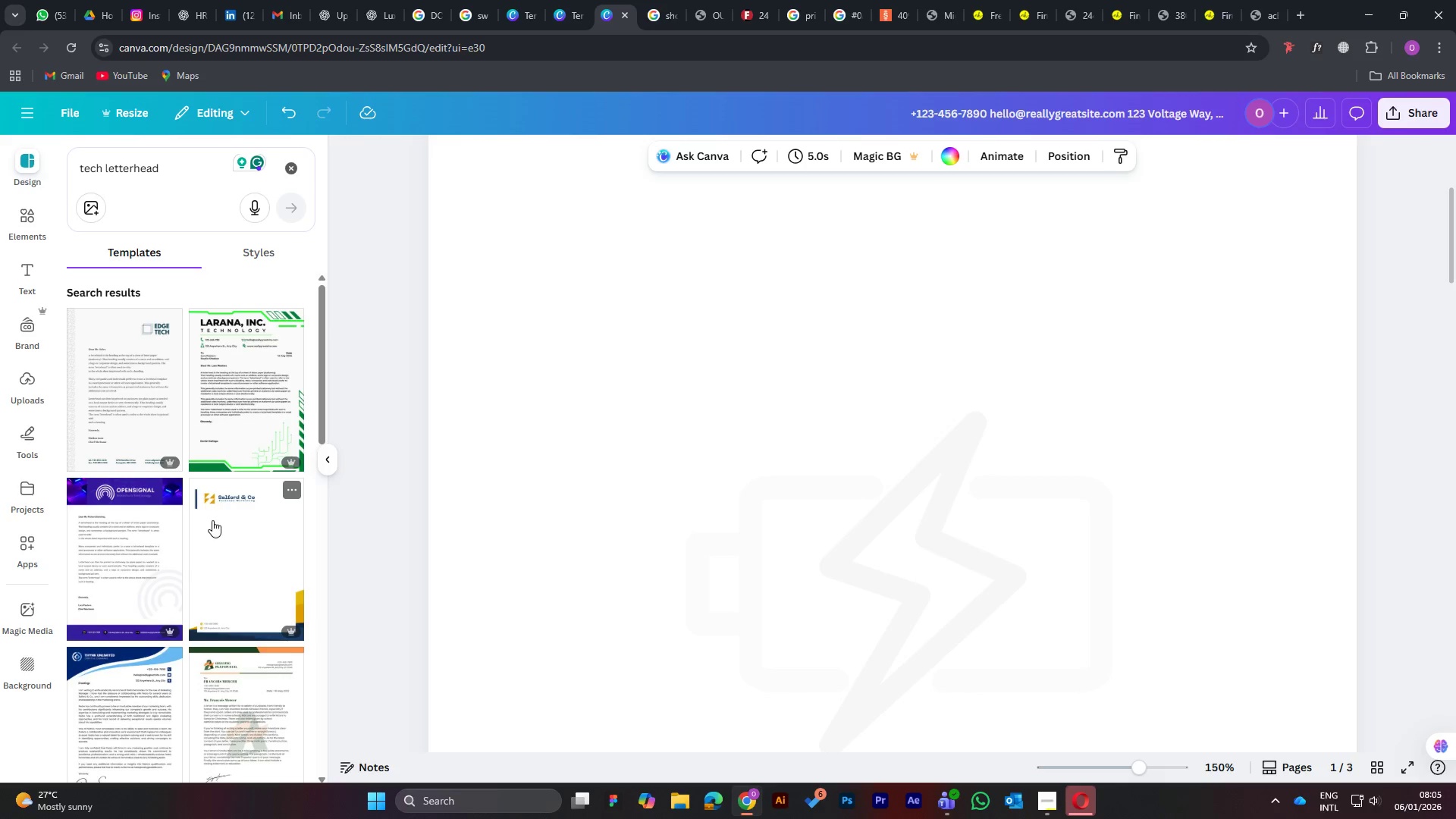 
scroll: coordinate [665, 574], scroll_direction: down, amount: 16.0
 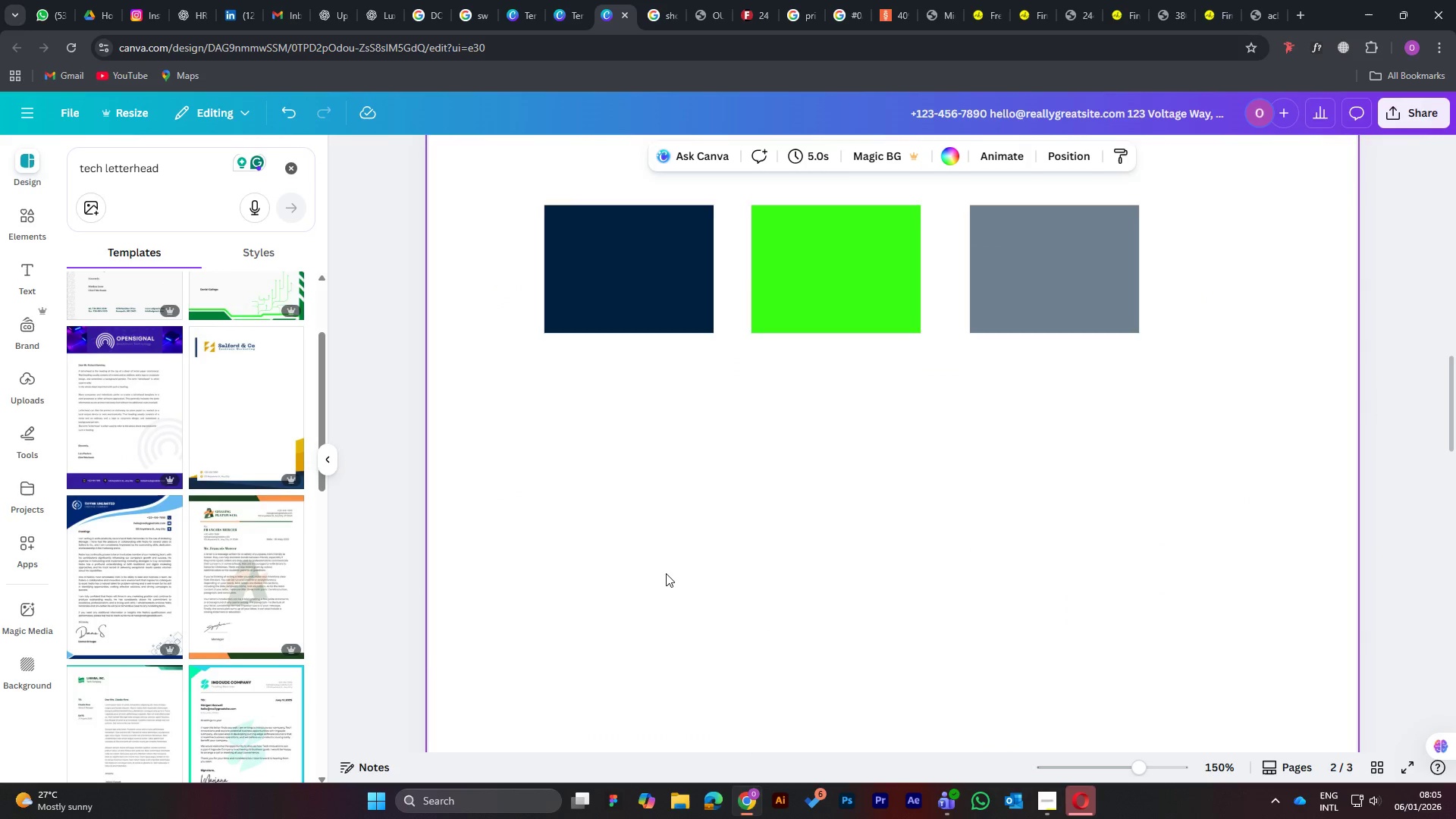 
scroll: coordinate [670, 566], scroll_direction: up, amount: 10.0
 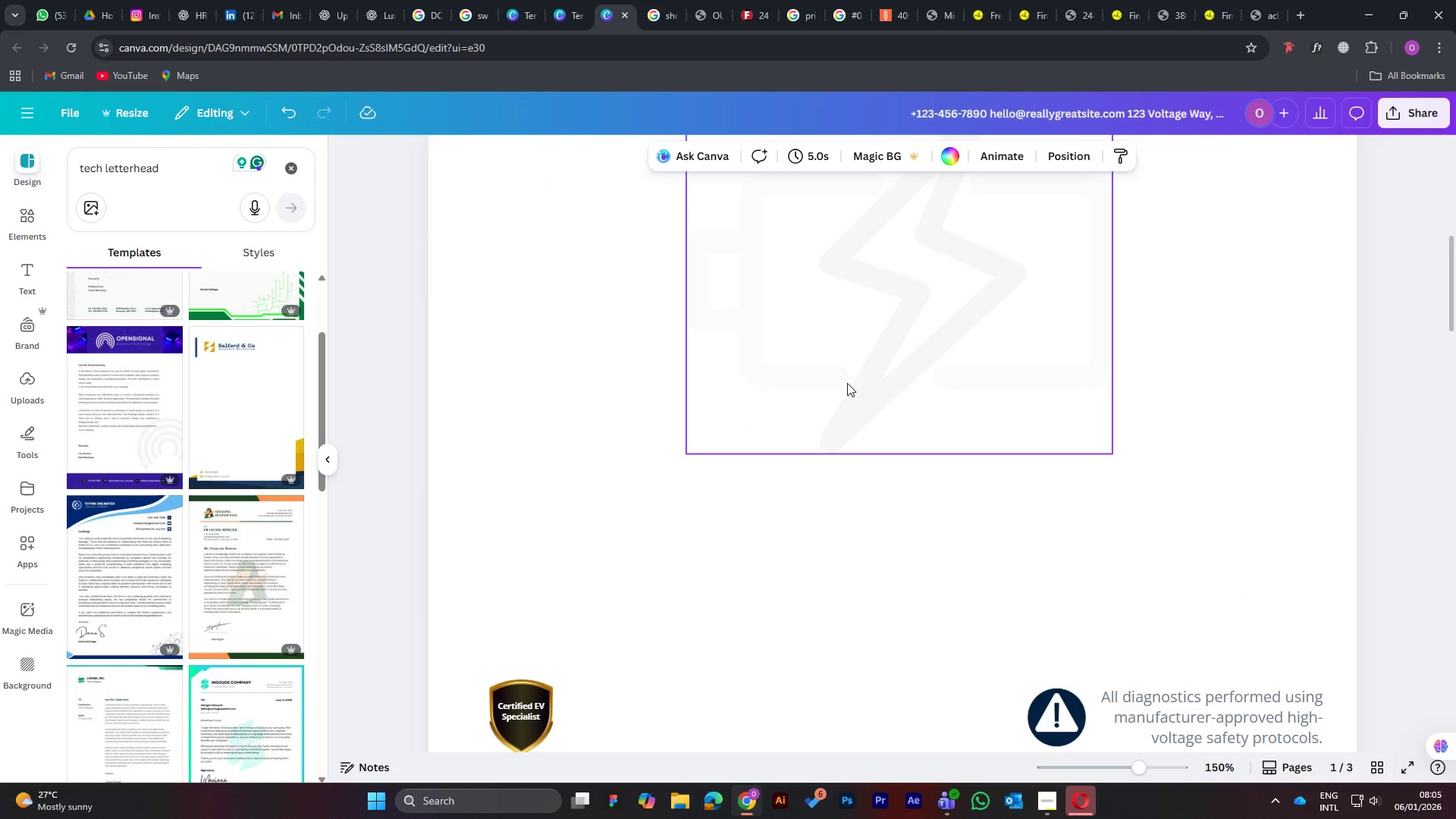 
left_click([855, 367])
 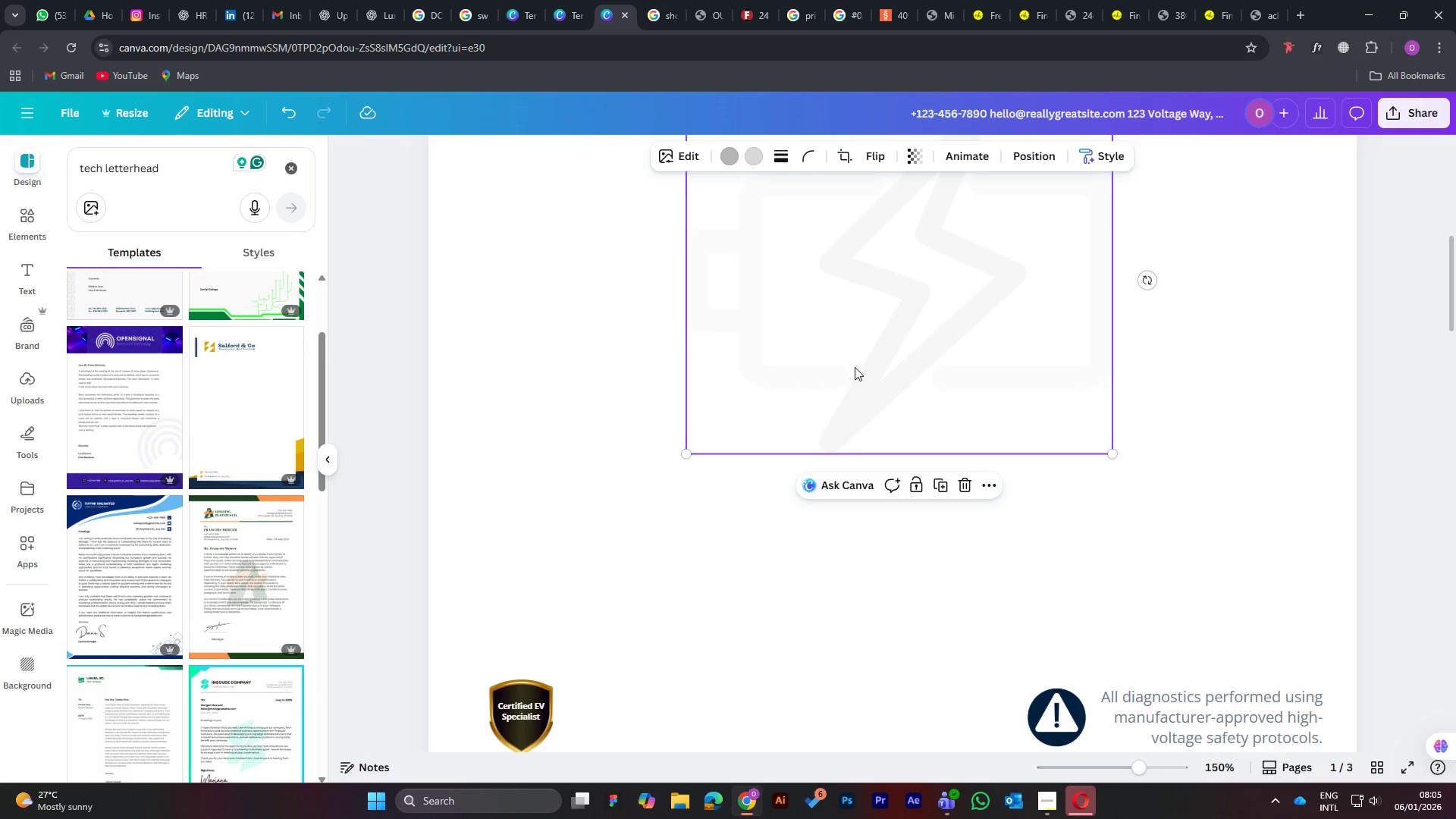 
right_click([855, 367])
 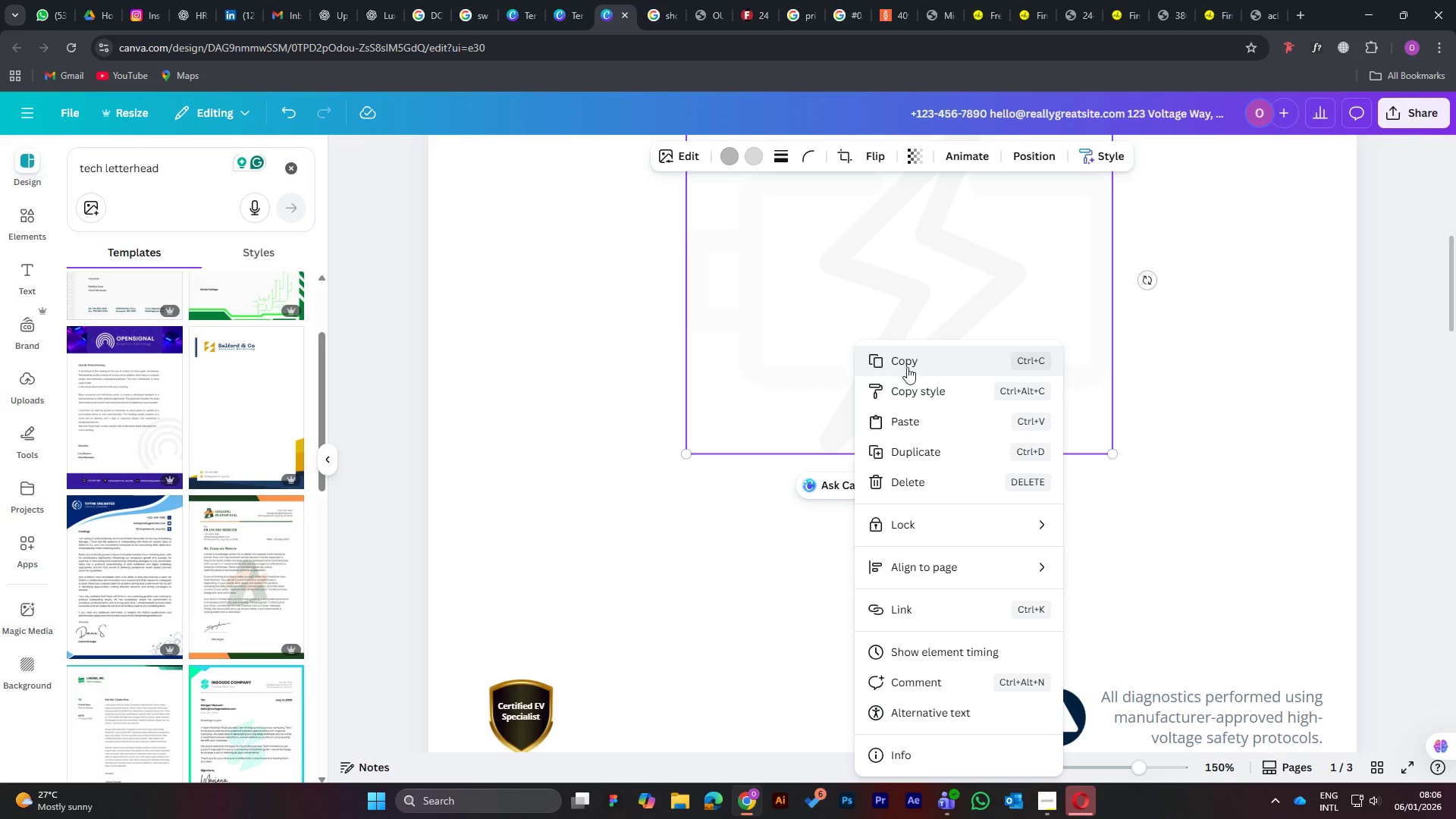 
left_click([907, 360])
 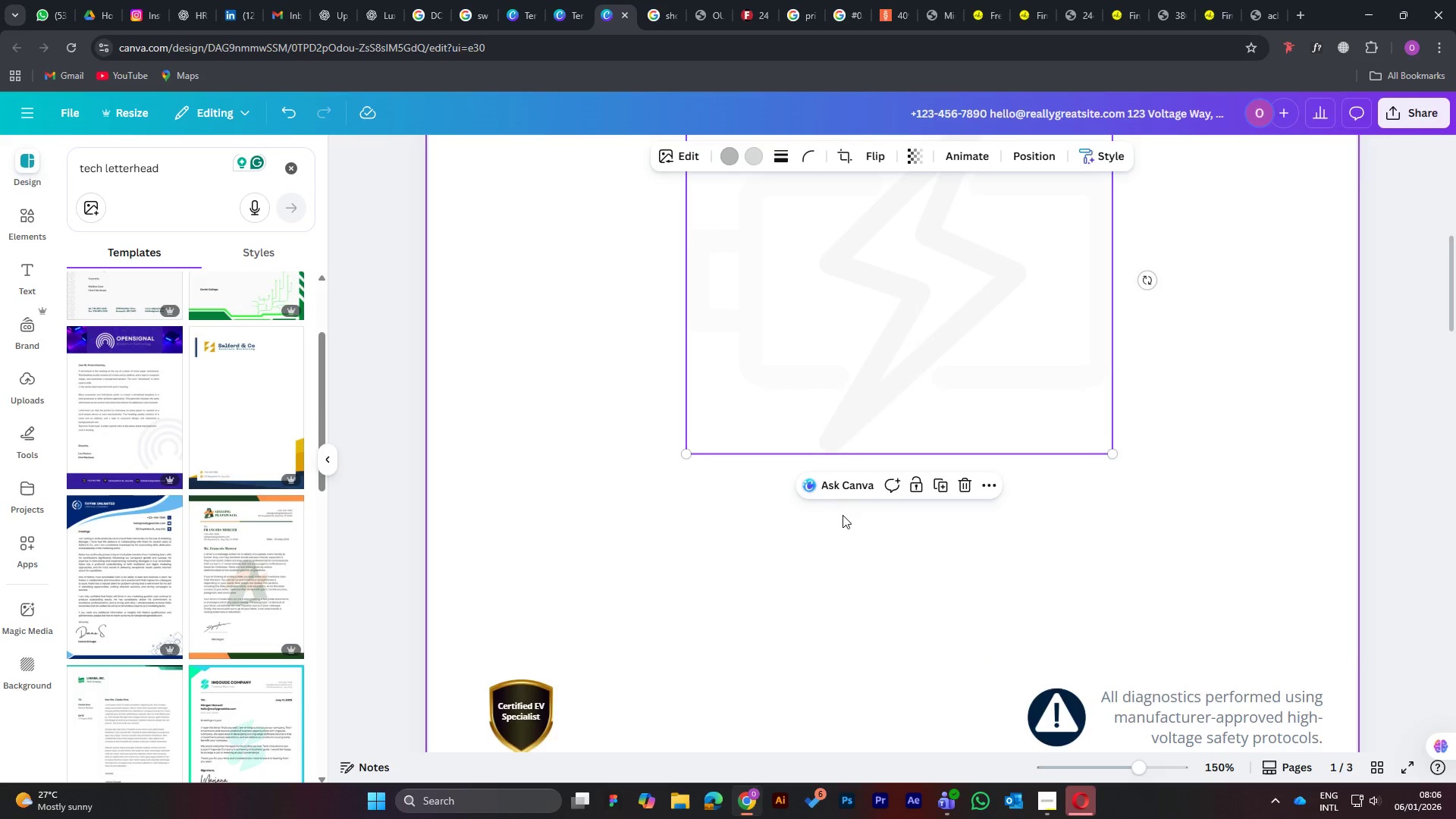 
scroll: coordinate [843, 535], scroll_direction: down, amount: 35.0
 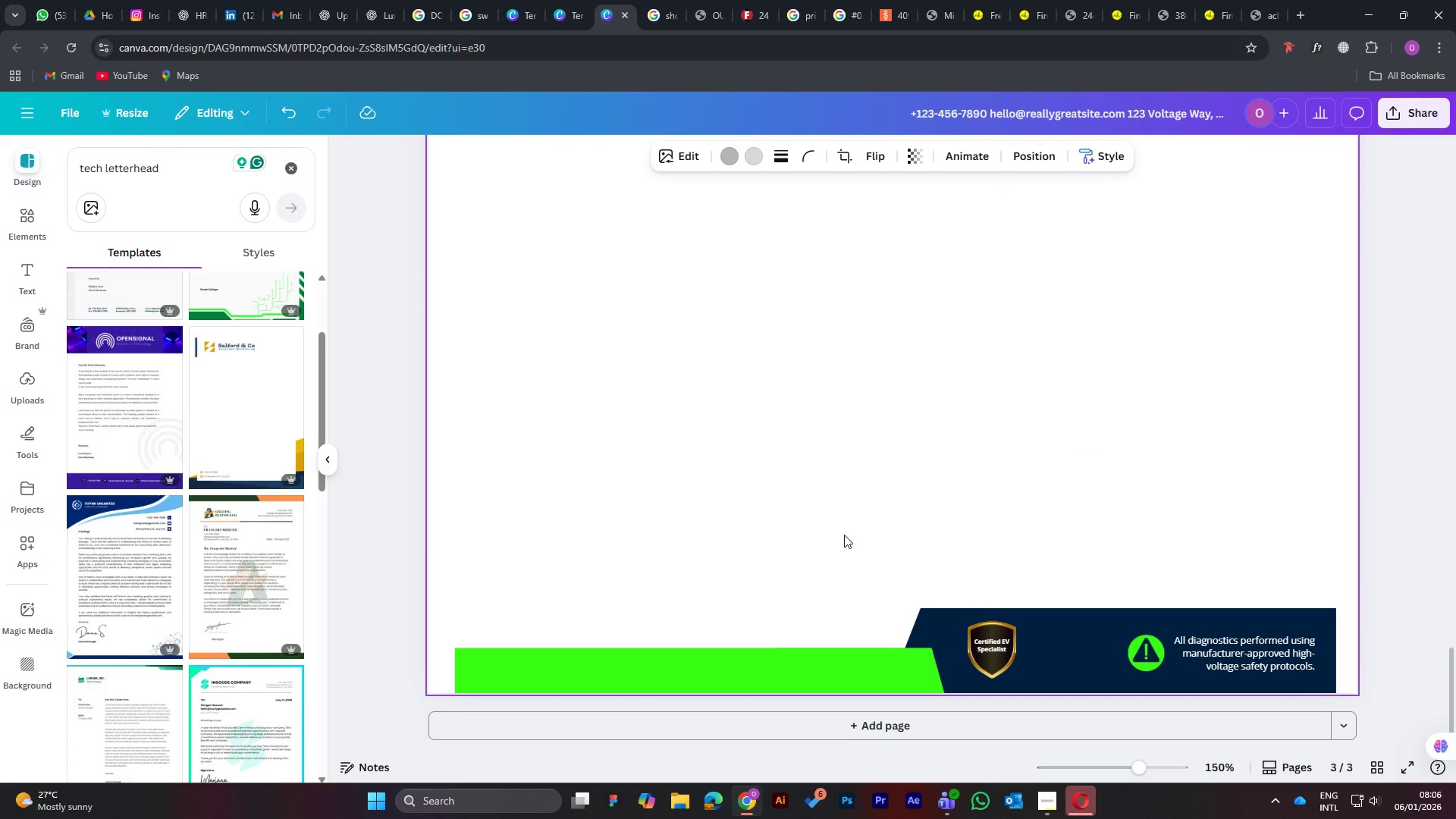 
scroll: coordinate [844, 535], scroll_direction: up, amount: 3.0
 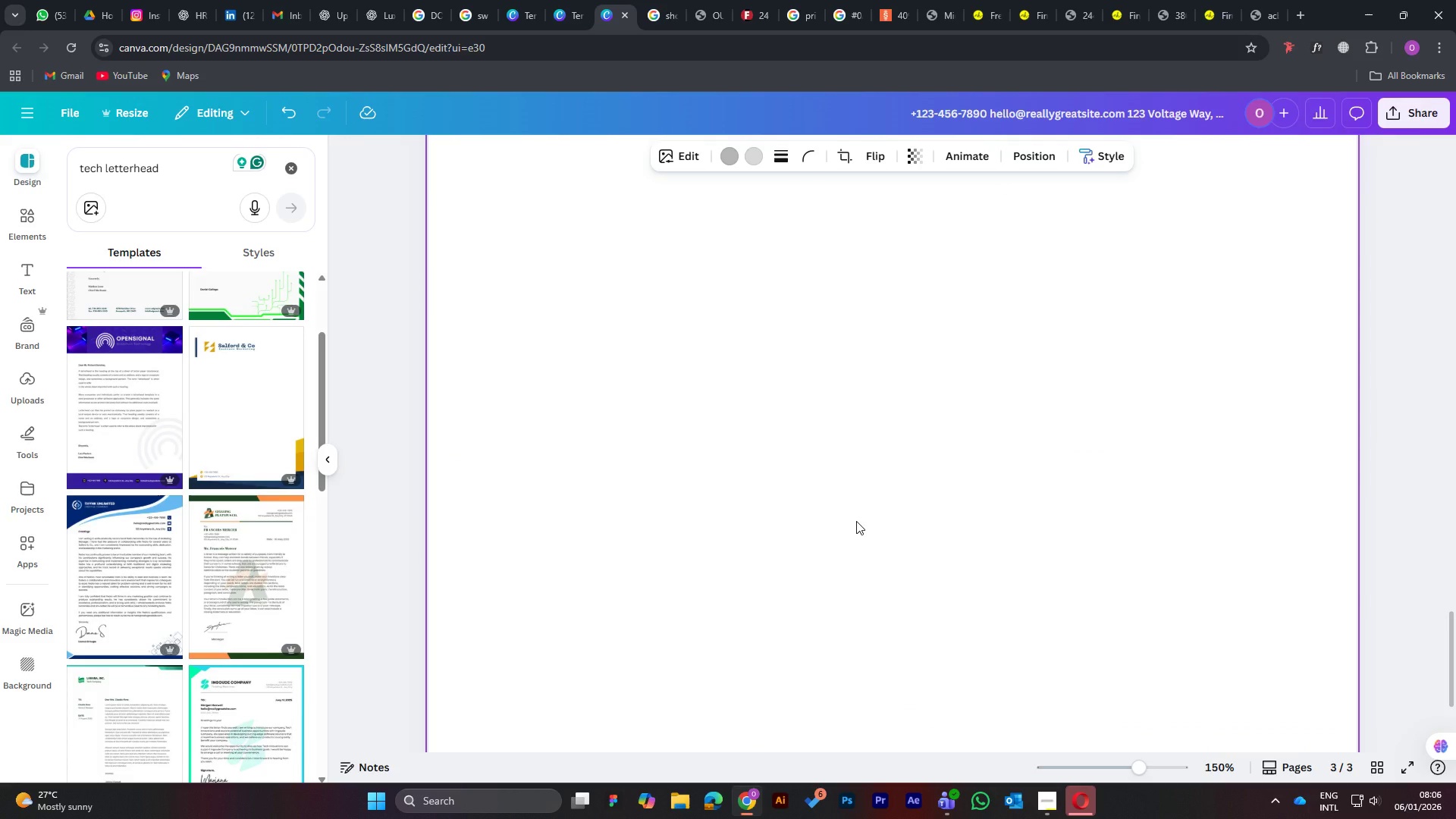 
key(Control+V)
 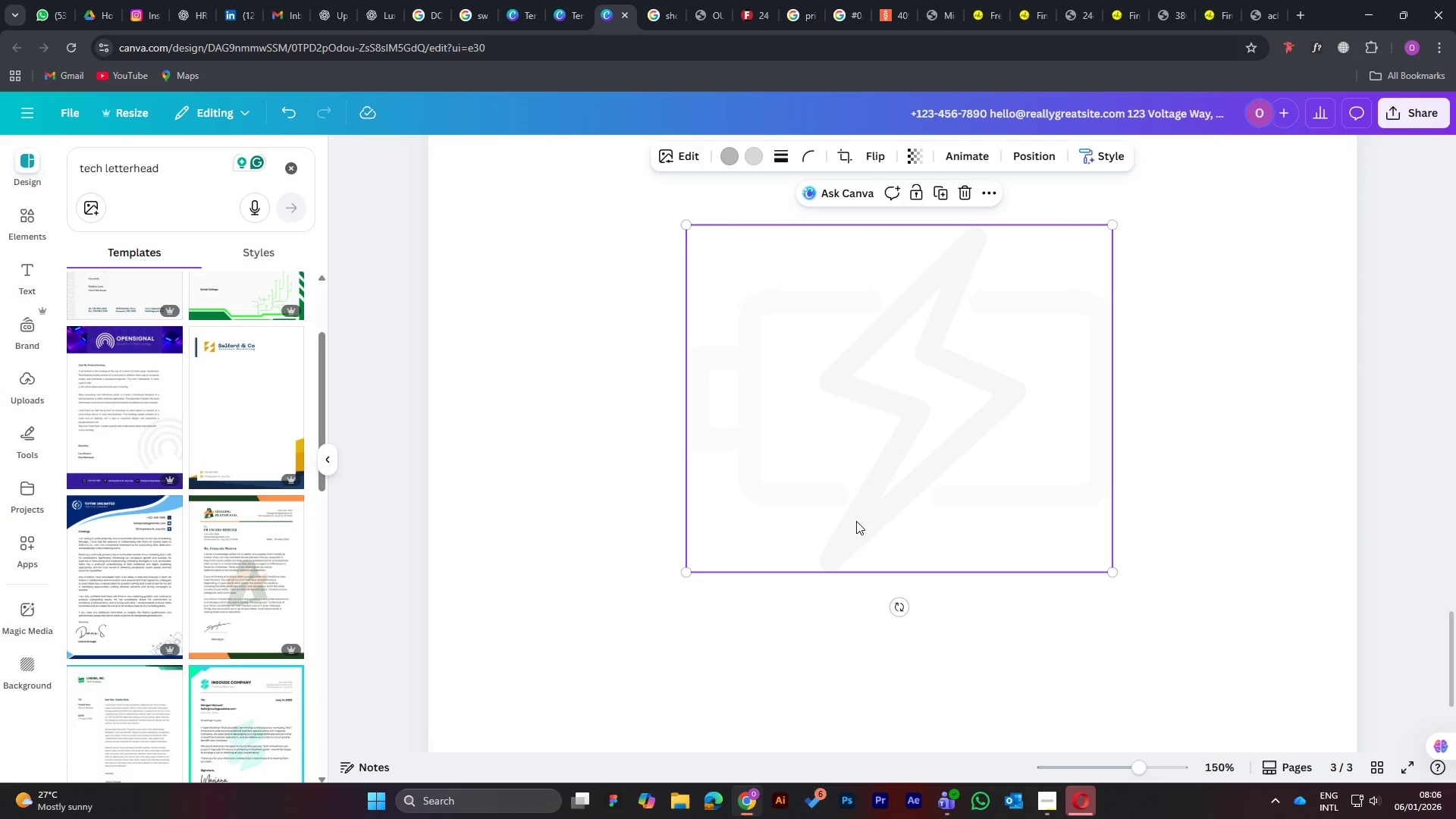 
wait(5.02)
 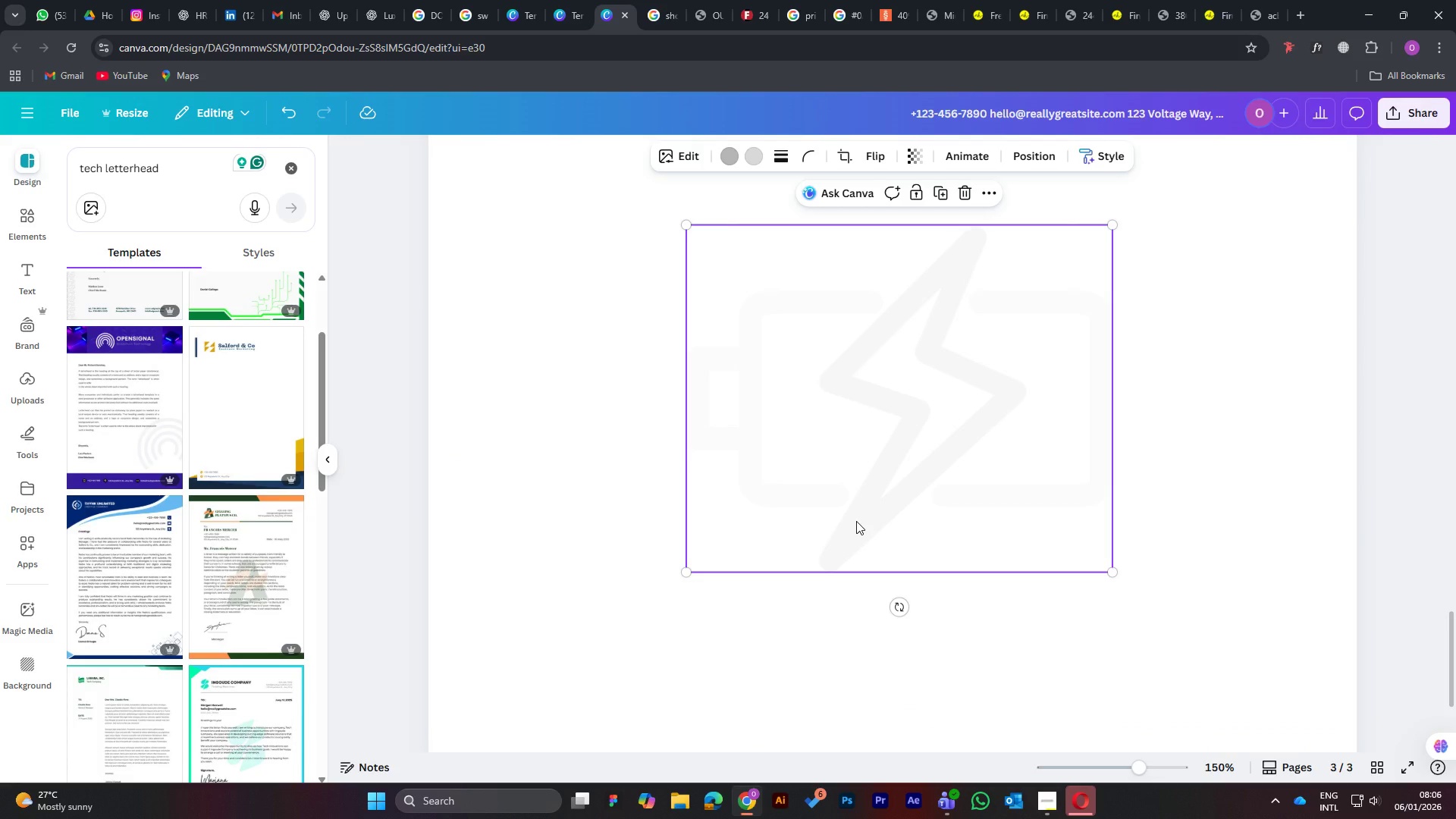 
scroll: coordinate [819, 505], scroll_direction: down, amount: 34.0
 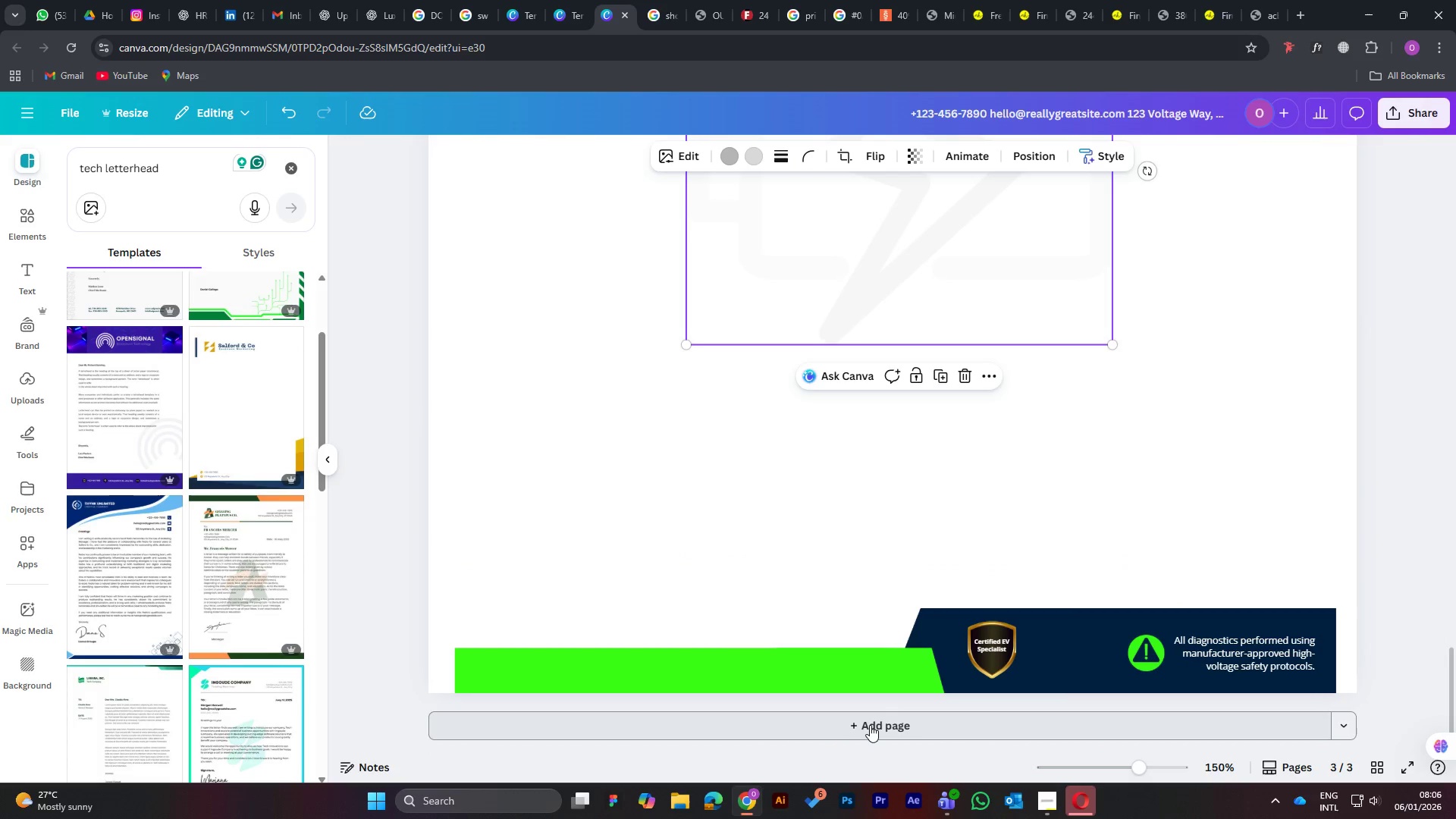 
left_click([870, 725])
 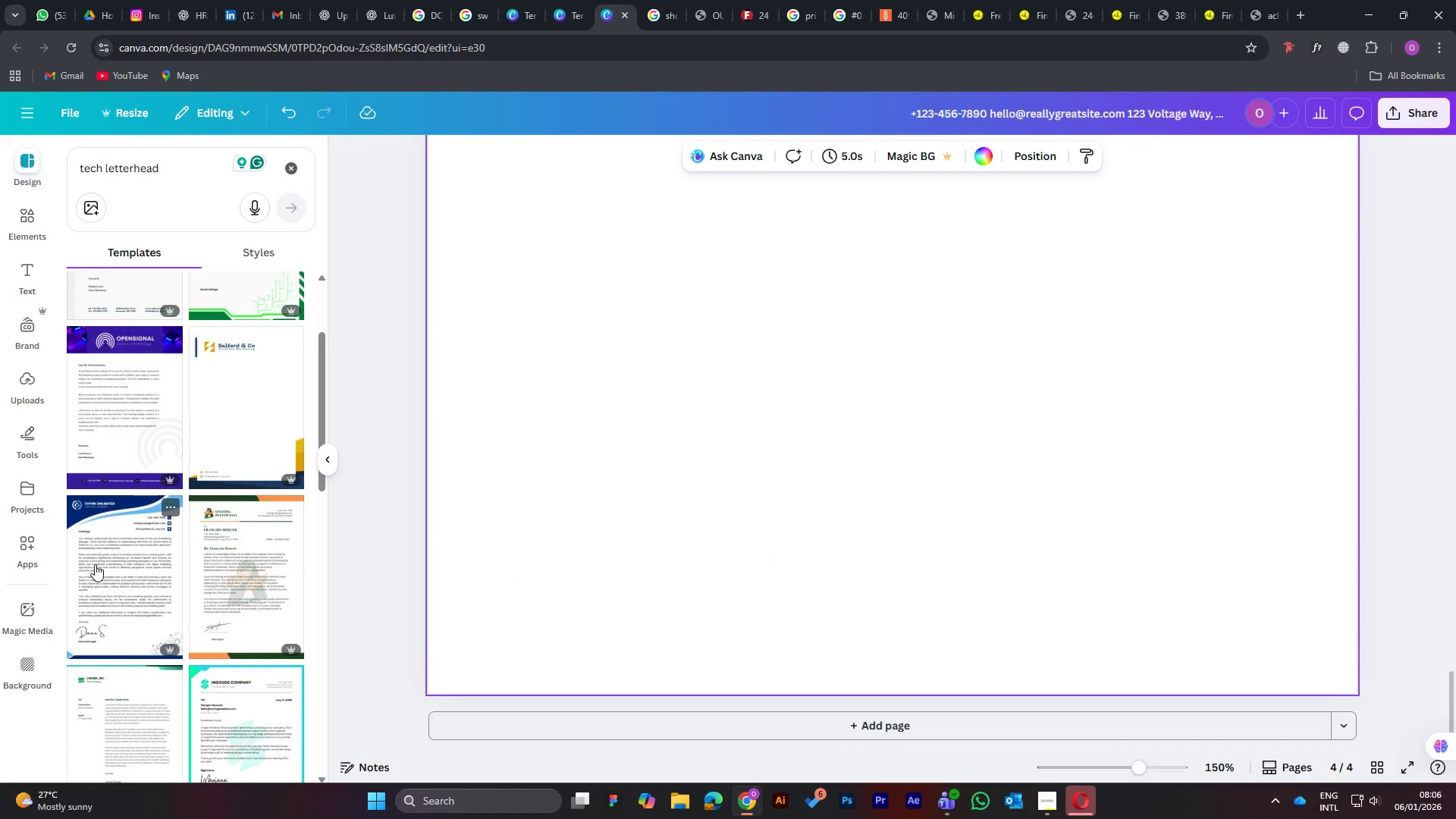 
left_click([129, 562])
 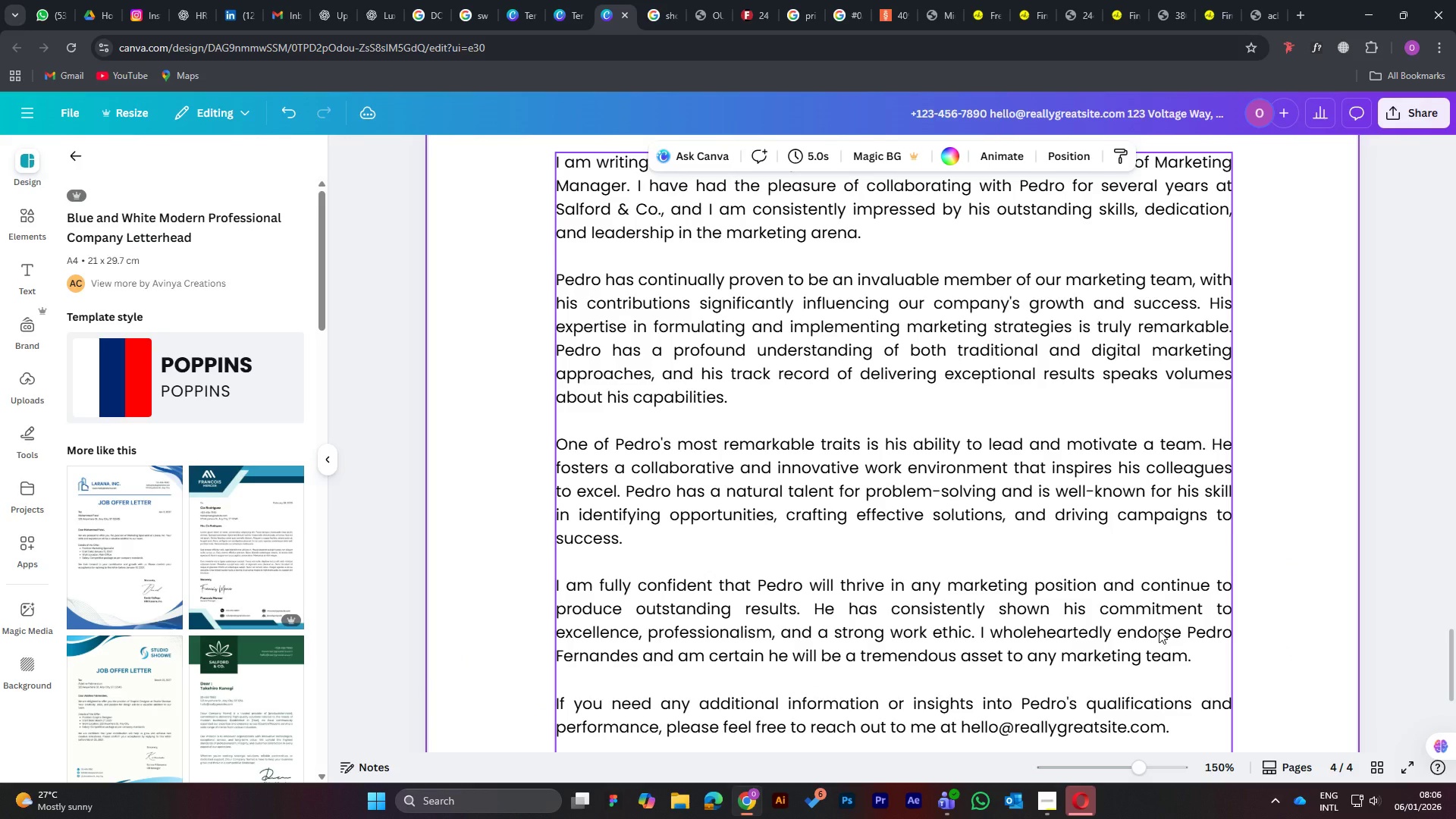 
scroll: coordinate [1134, 530], scroll_direction: down, amount: 8.0
 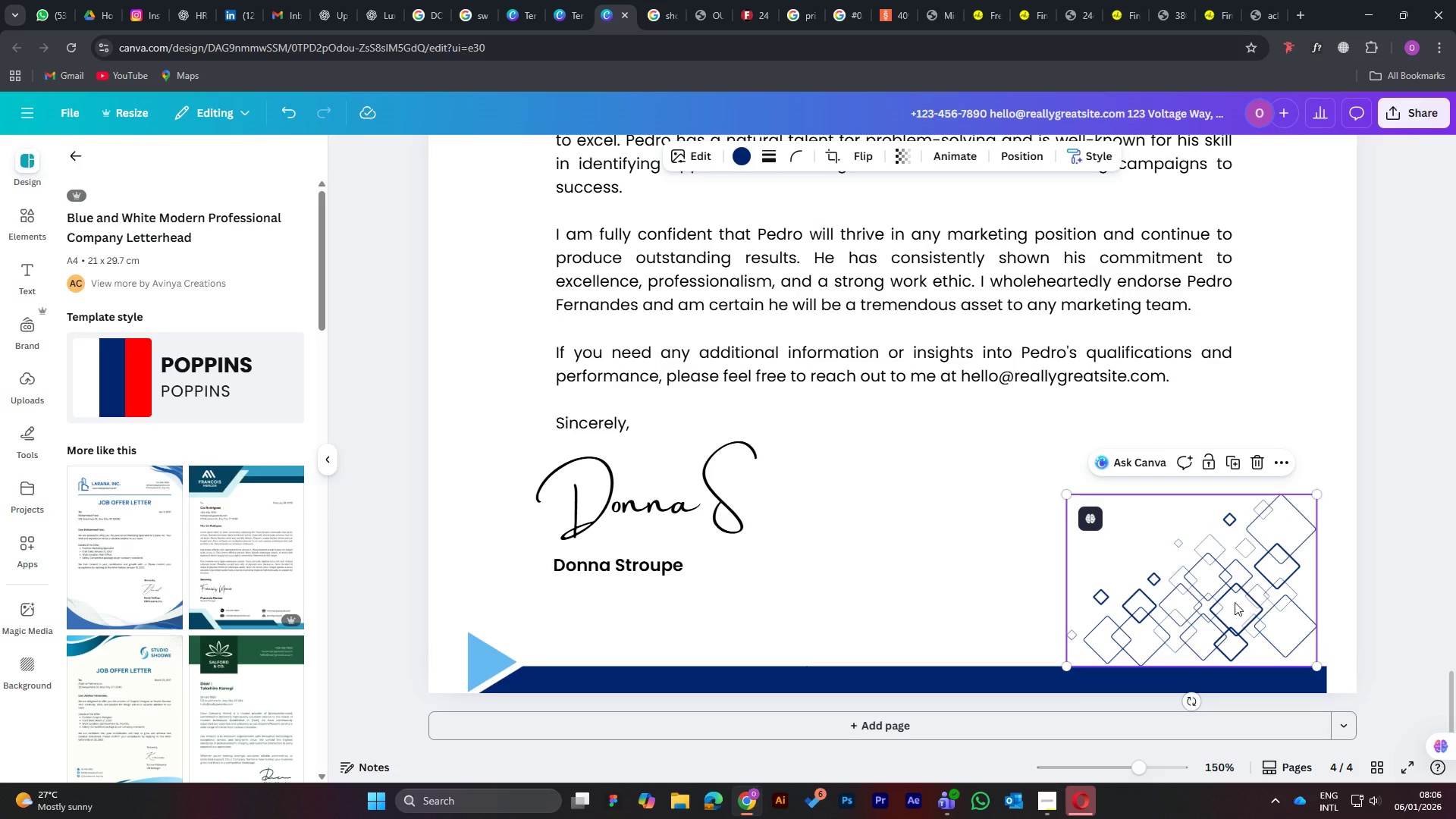 
right_click([1213, 588])
 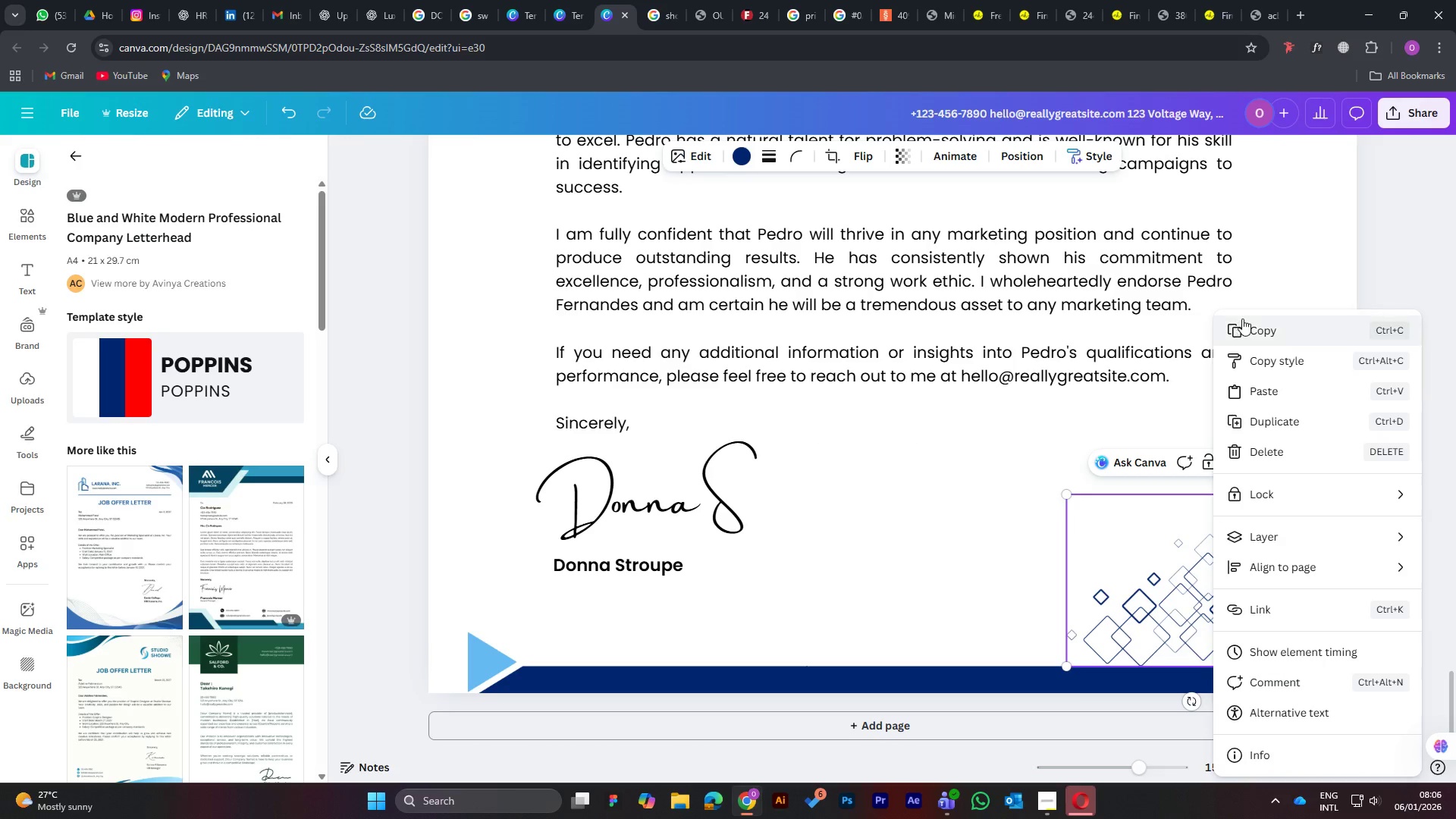 
left_click([1254, 327])
 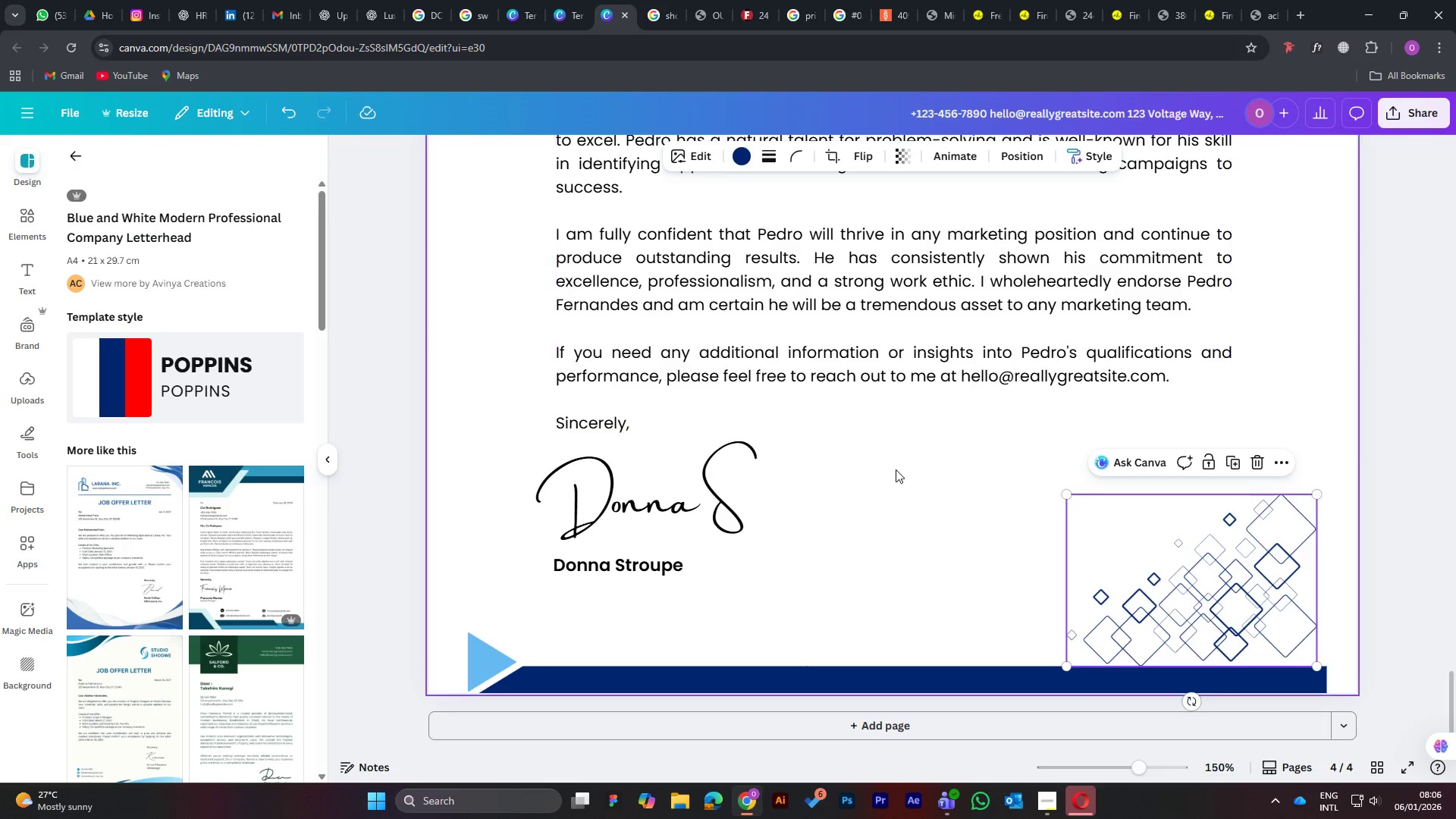 
scroll: coordinate [943, 479], scroll_direction: up, amount: 12.0
 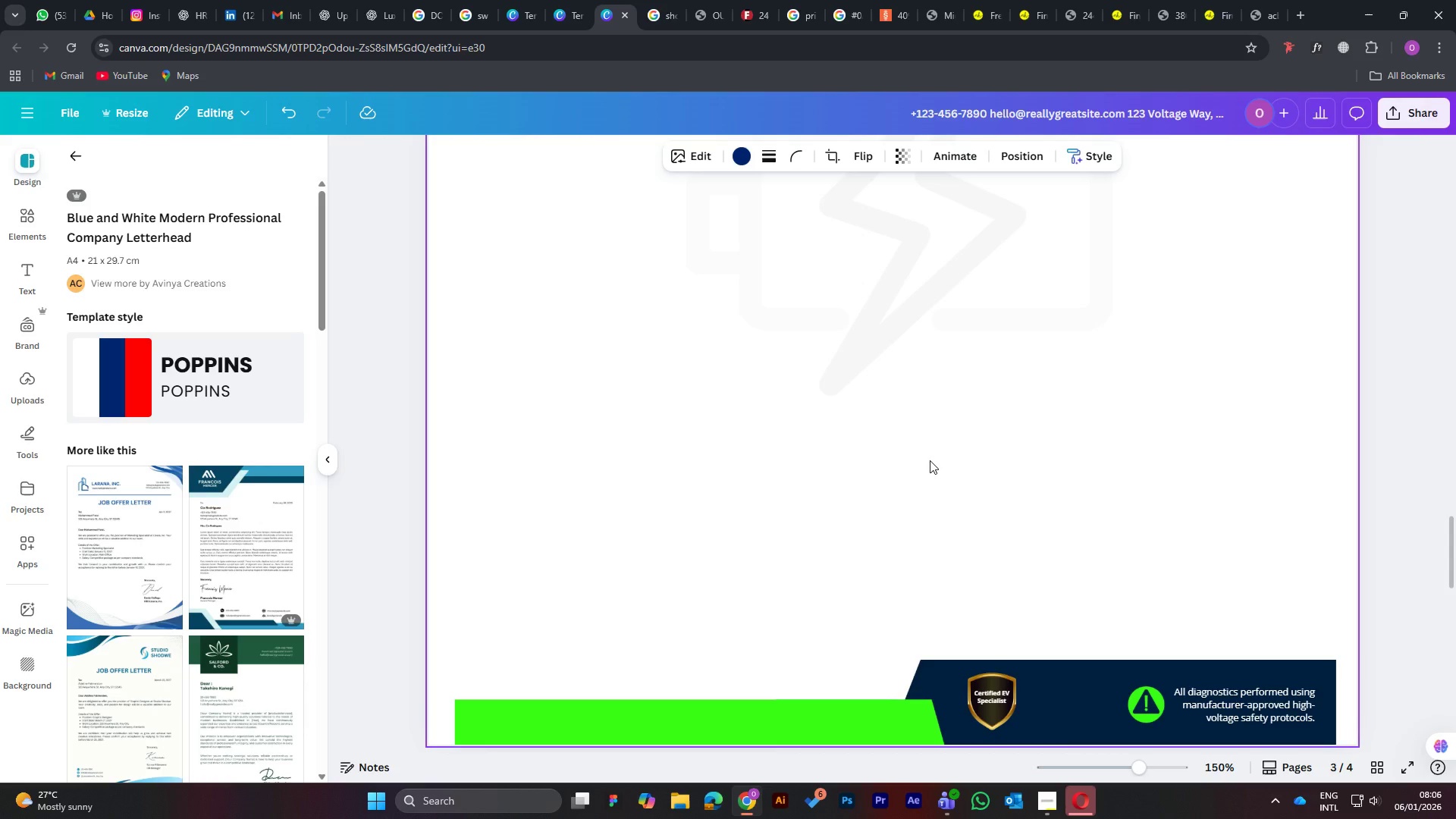 
key(Control+V)
 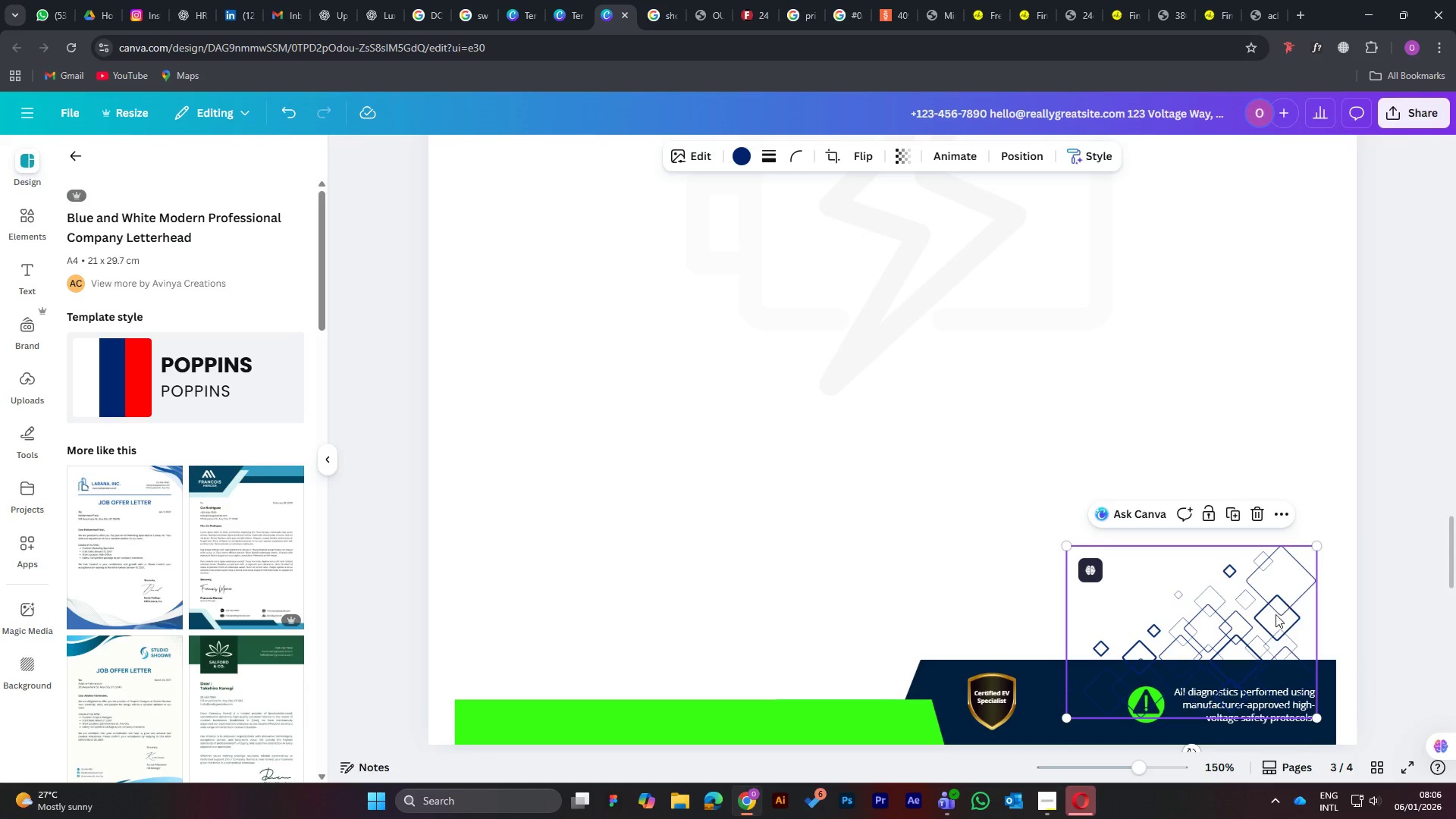 
left_click_drag(start_coordinate=[1271, 613], to_coordinate=[1279, 610])
 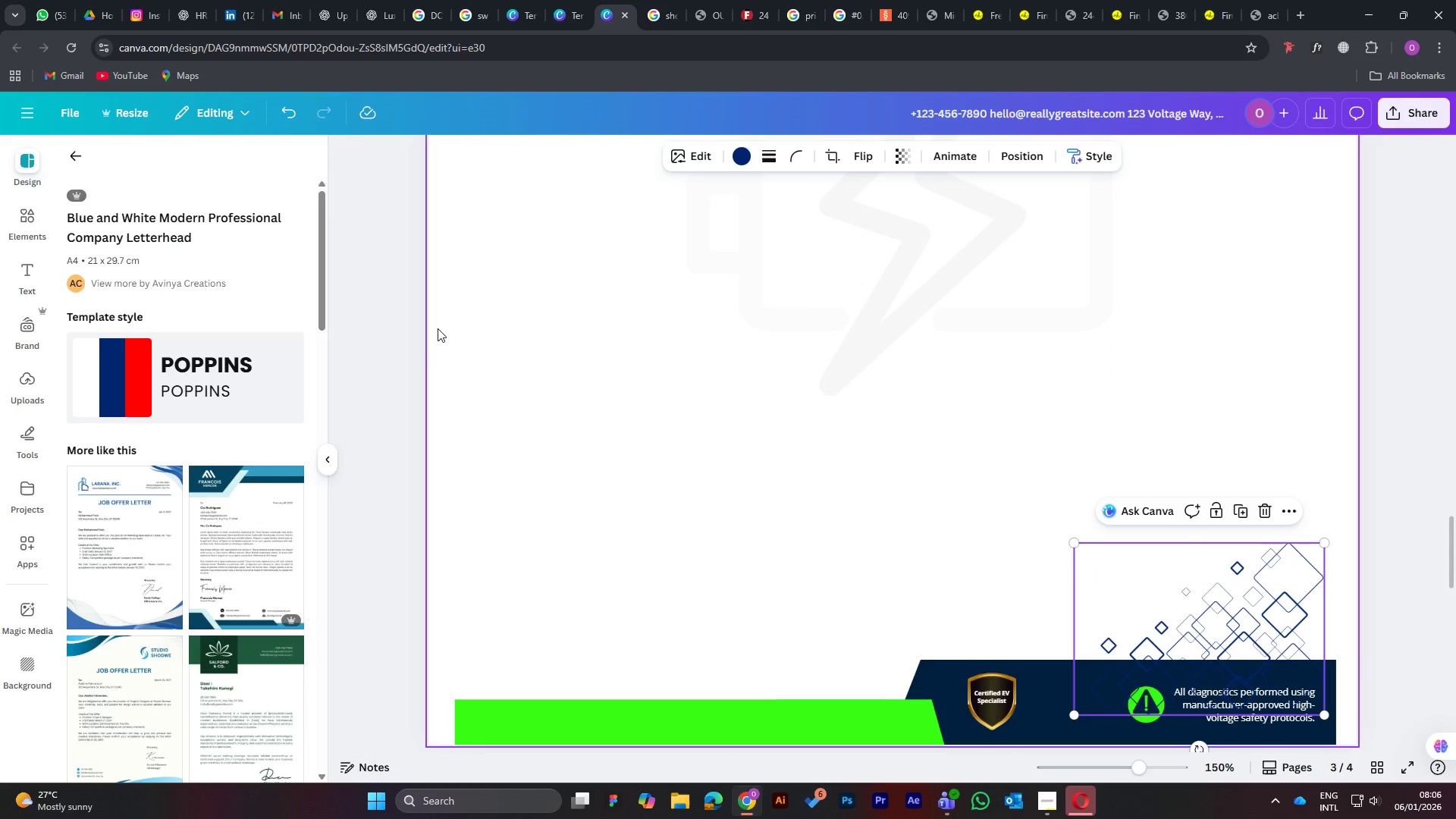 
left_click([742, 152])
 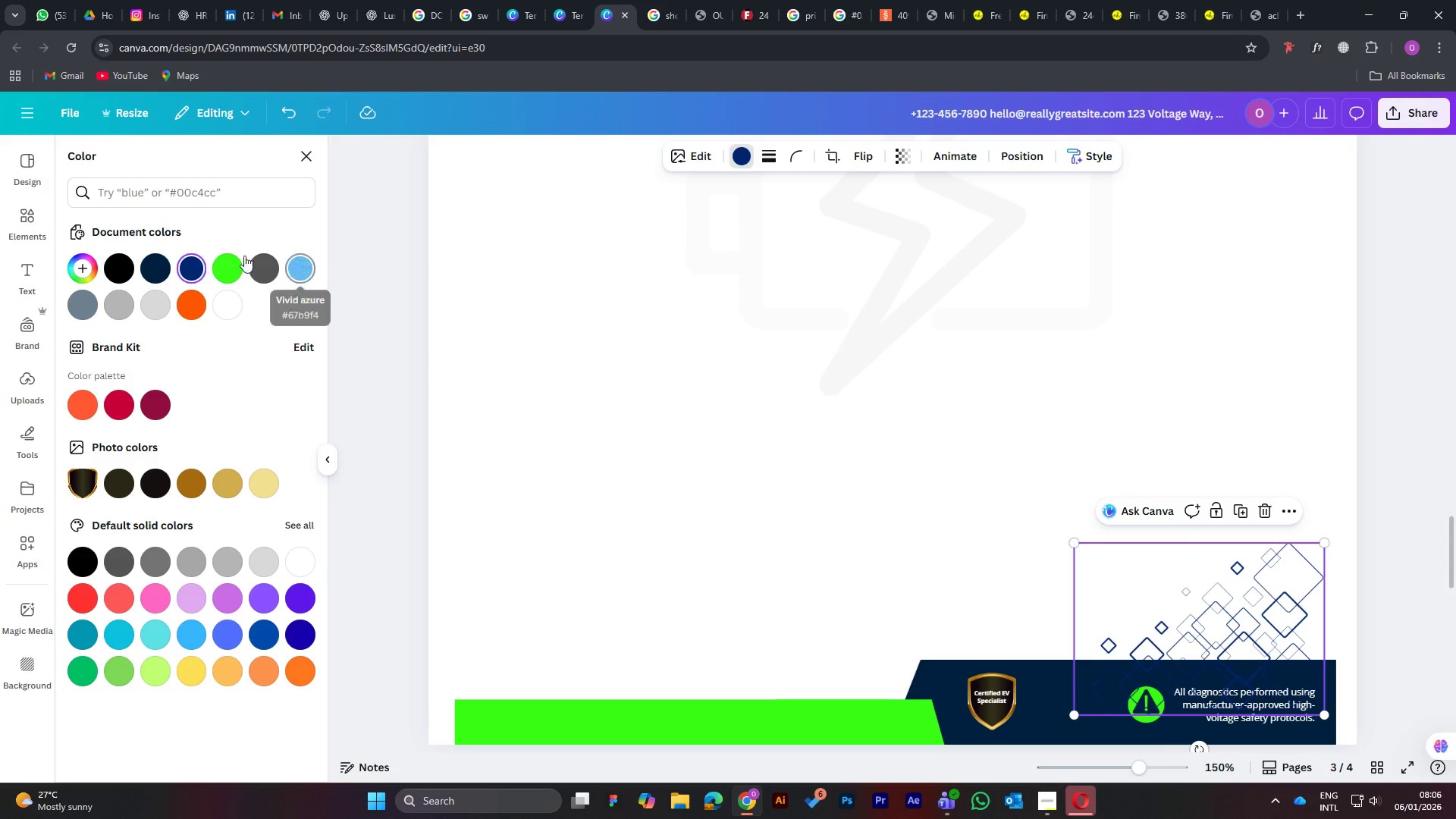 
mouse_move([177, 284])
 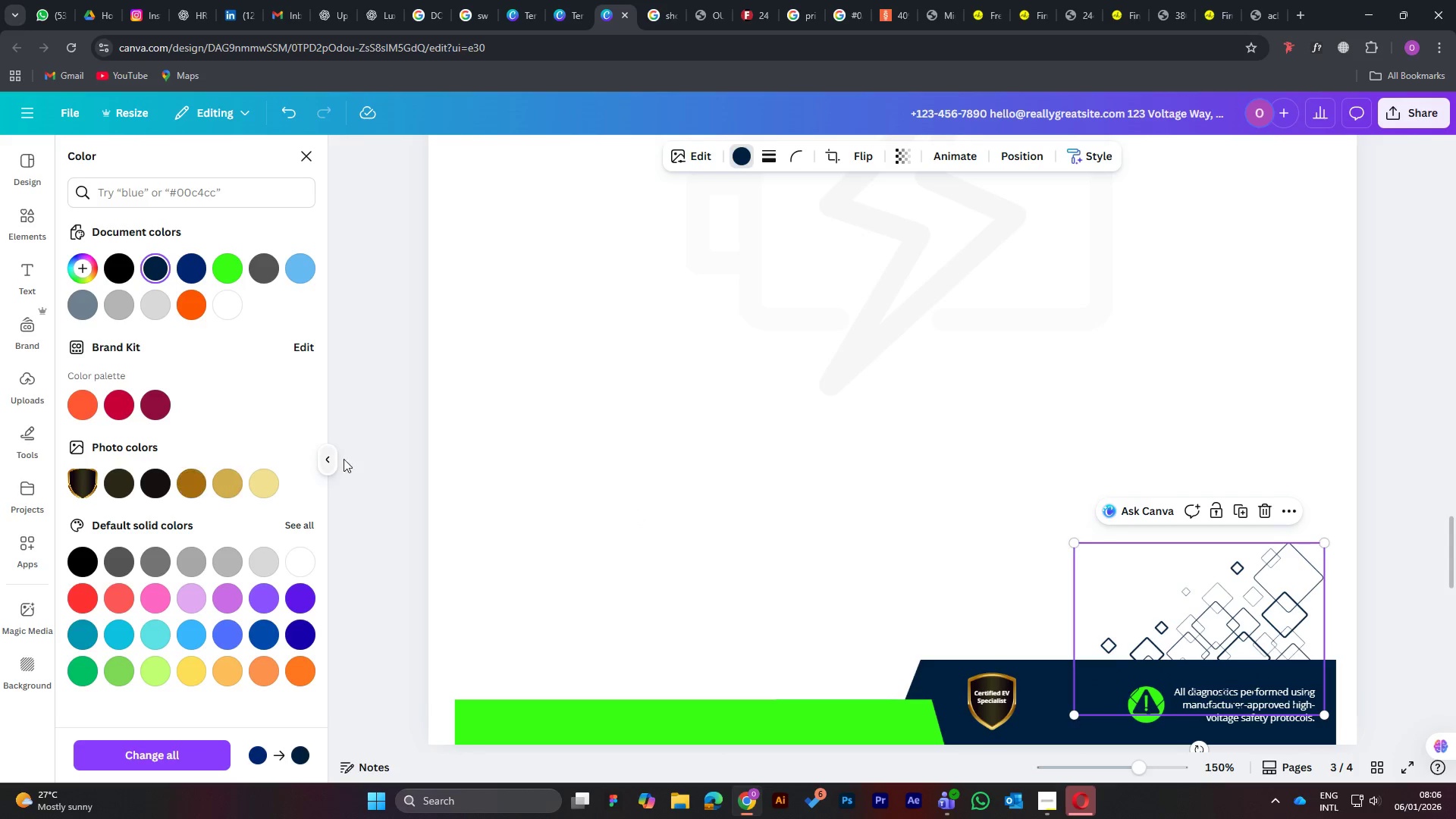 
left_click([378, 444])
 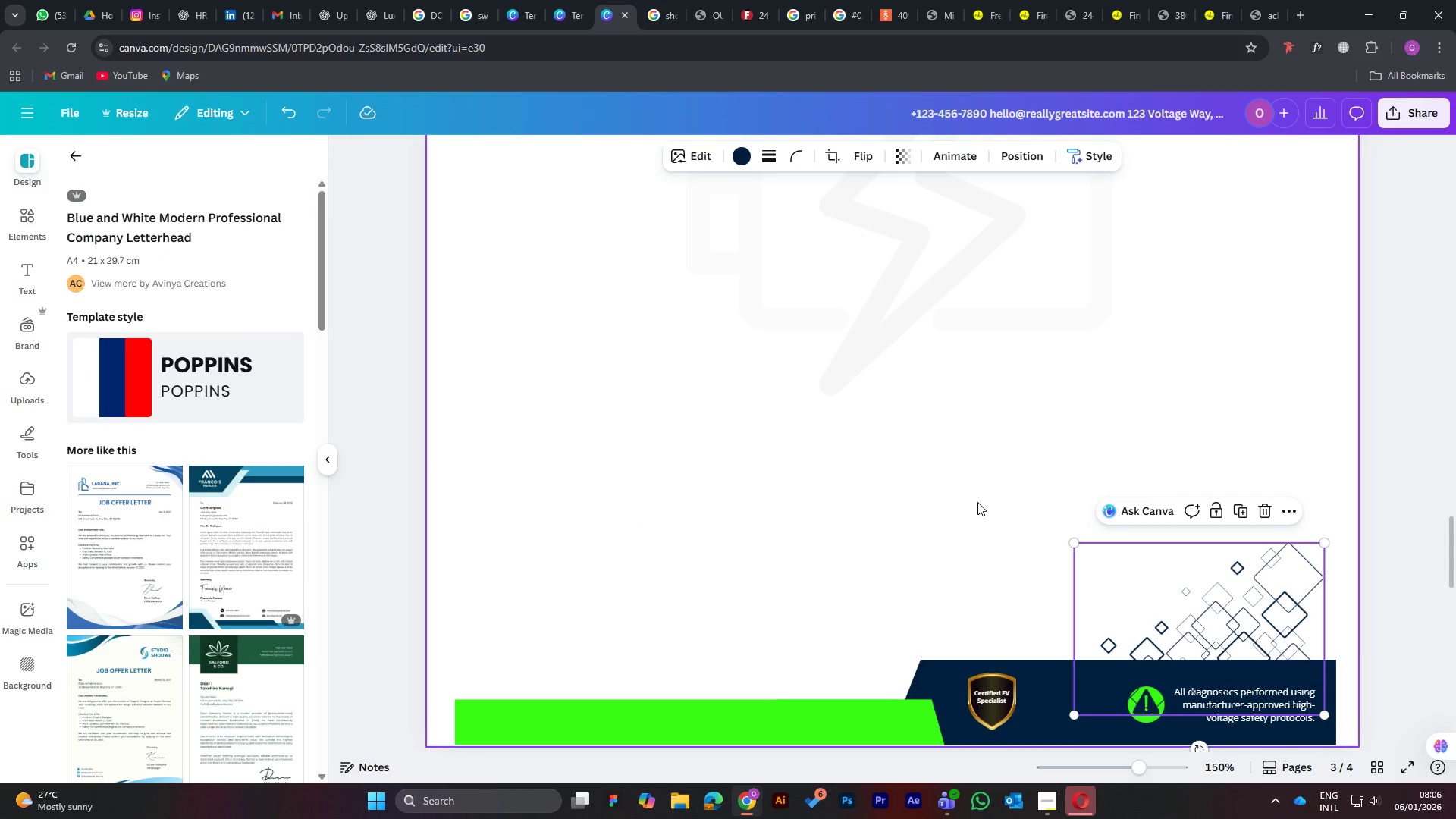 
left_click([954, 497])
 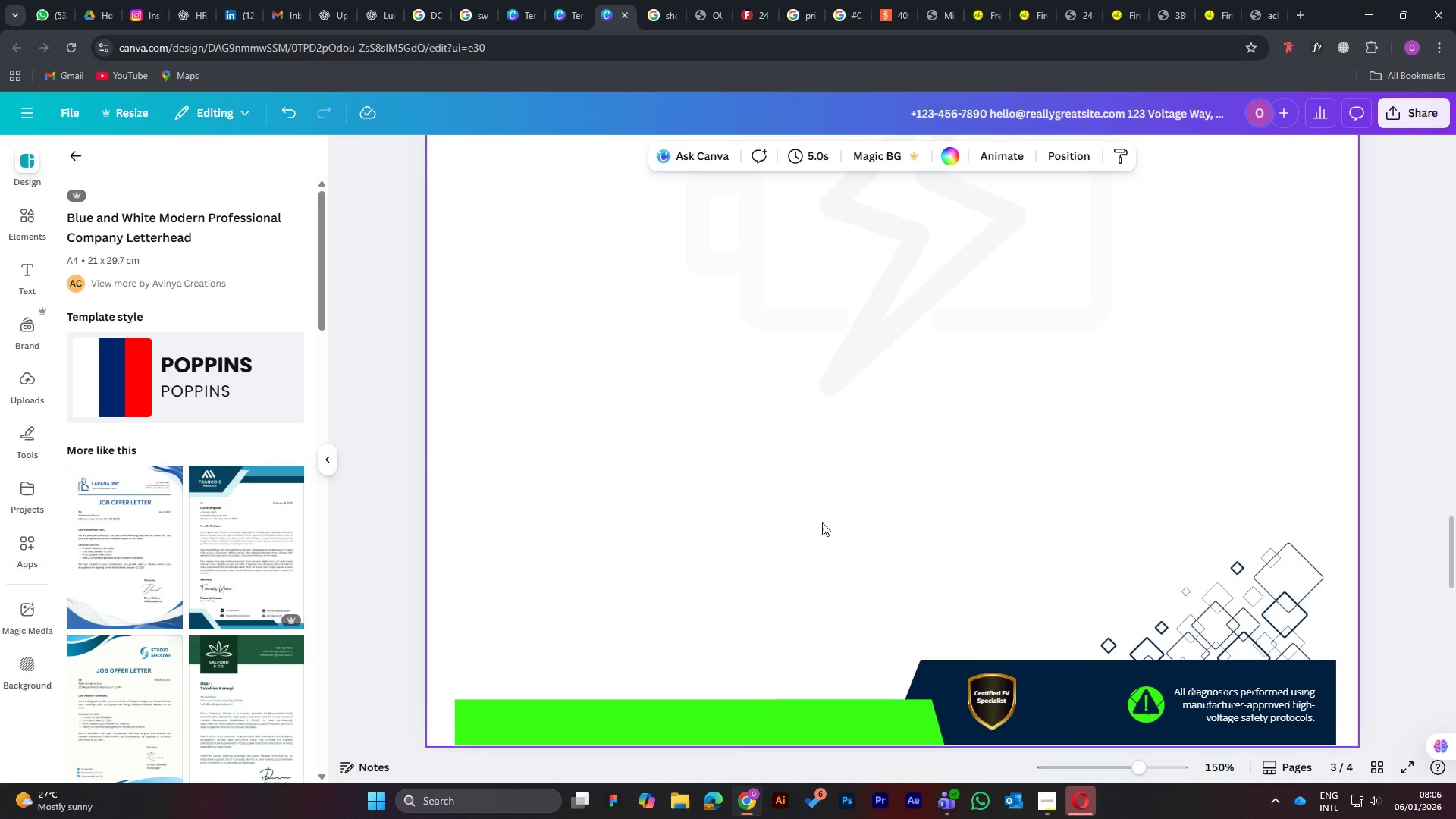 
scroll: coordinate [846, 532], scroll_direction: down, amount: 1.0
 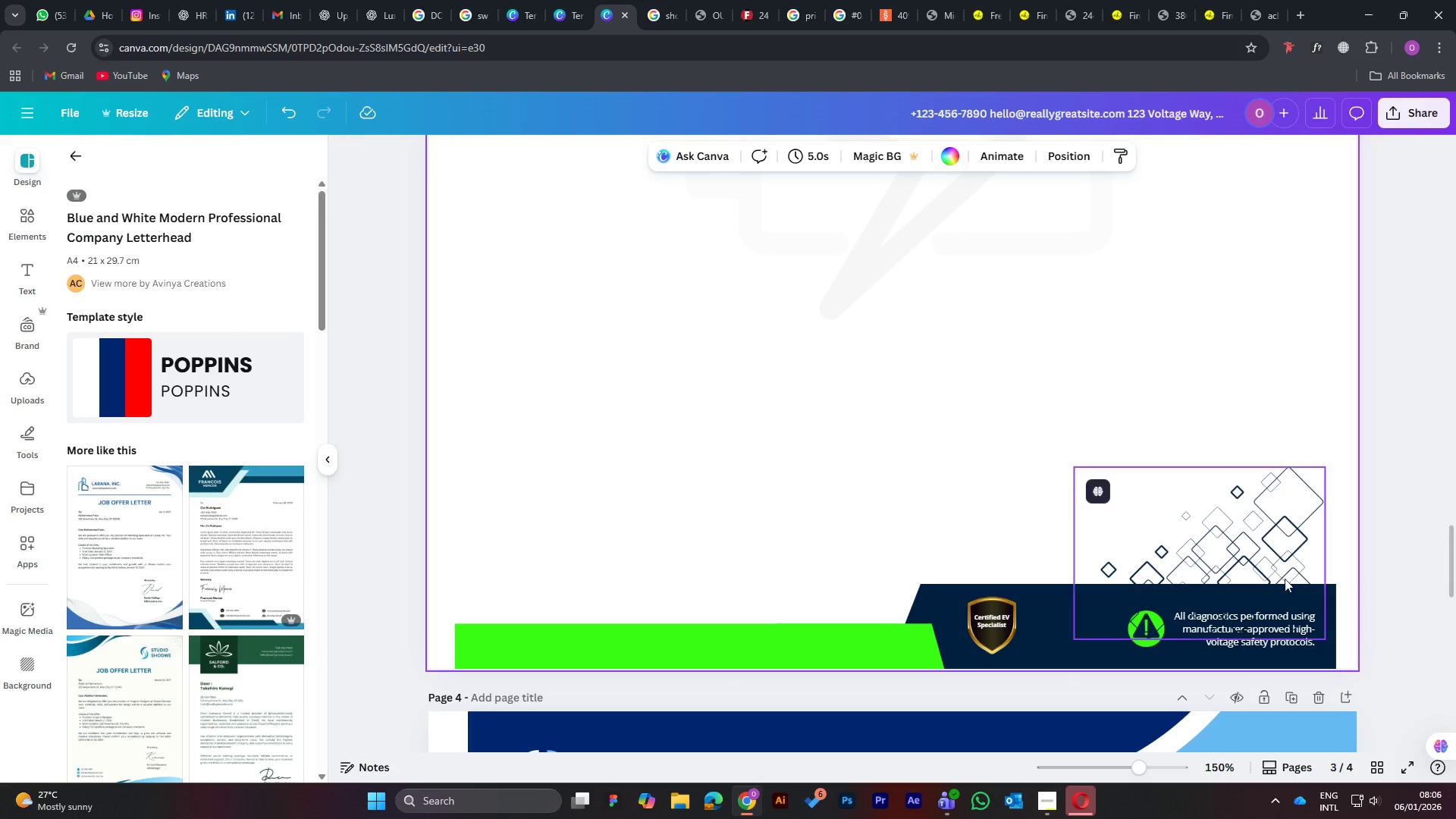 
left_click([1257, 548])
 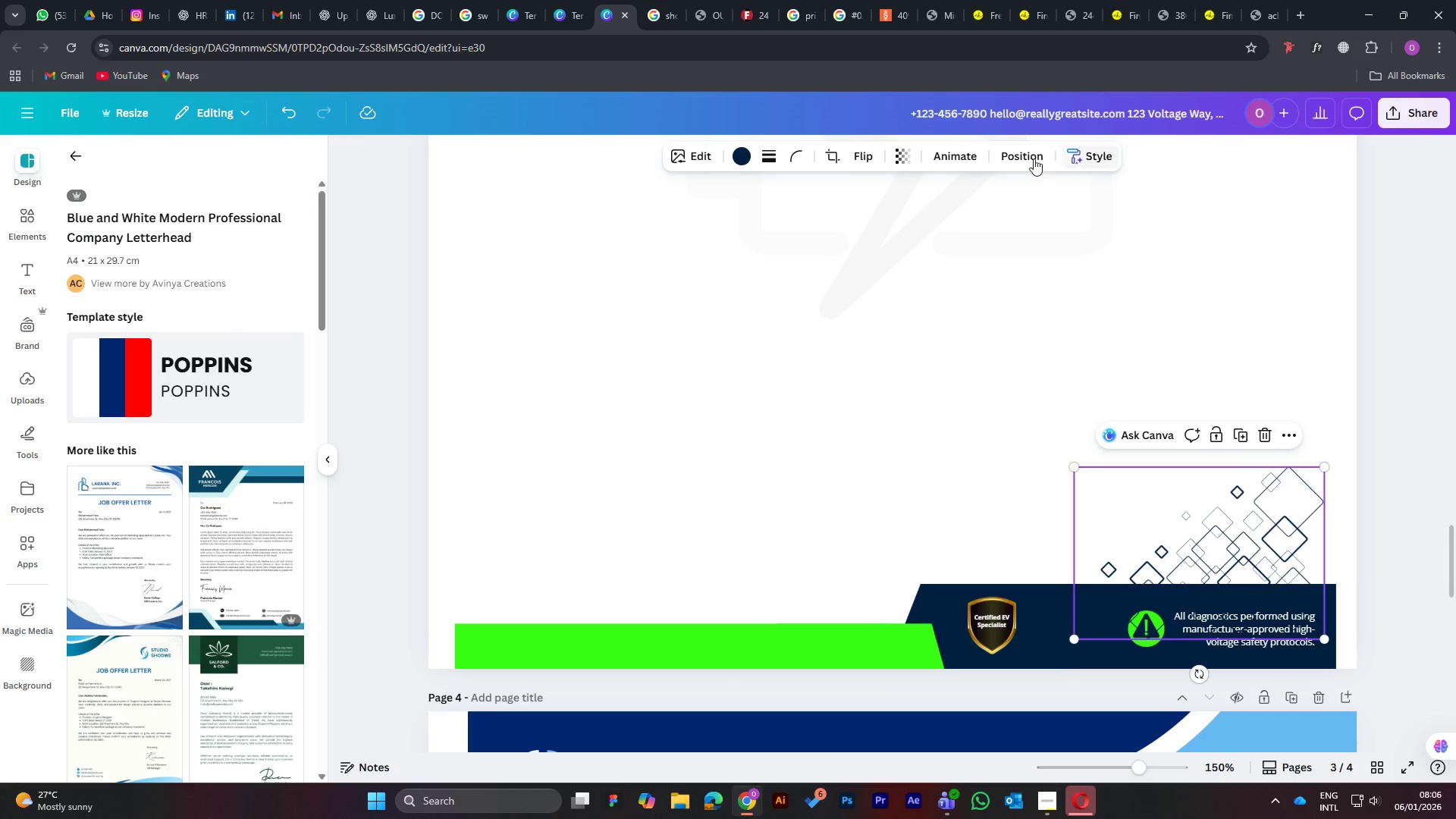 
left_click([1020, 155])
 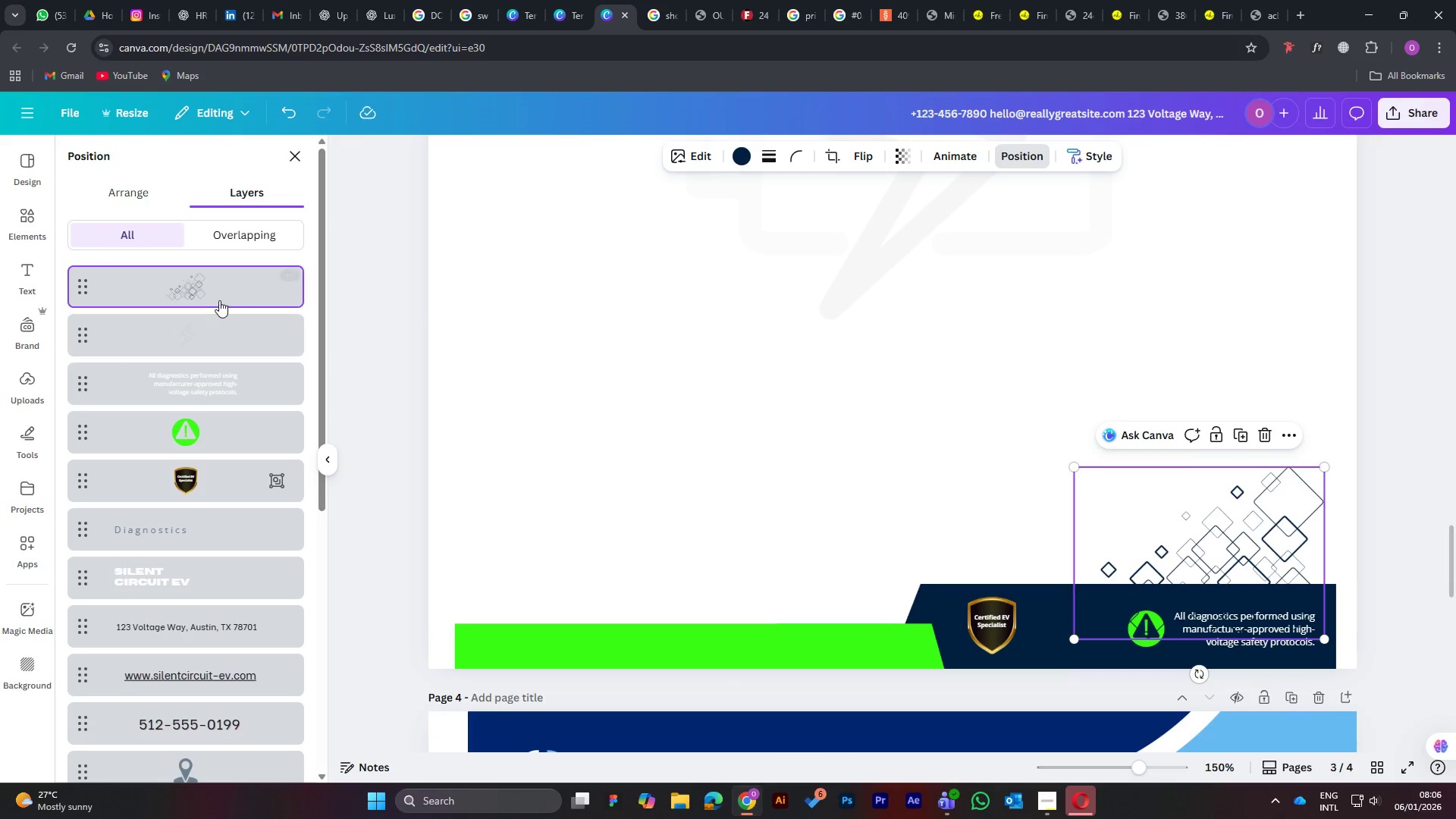 
left_click_drag(start_coordinate=[208, 284], to_coordinate=[206, 621])
 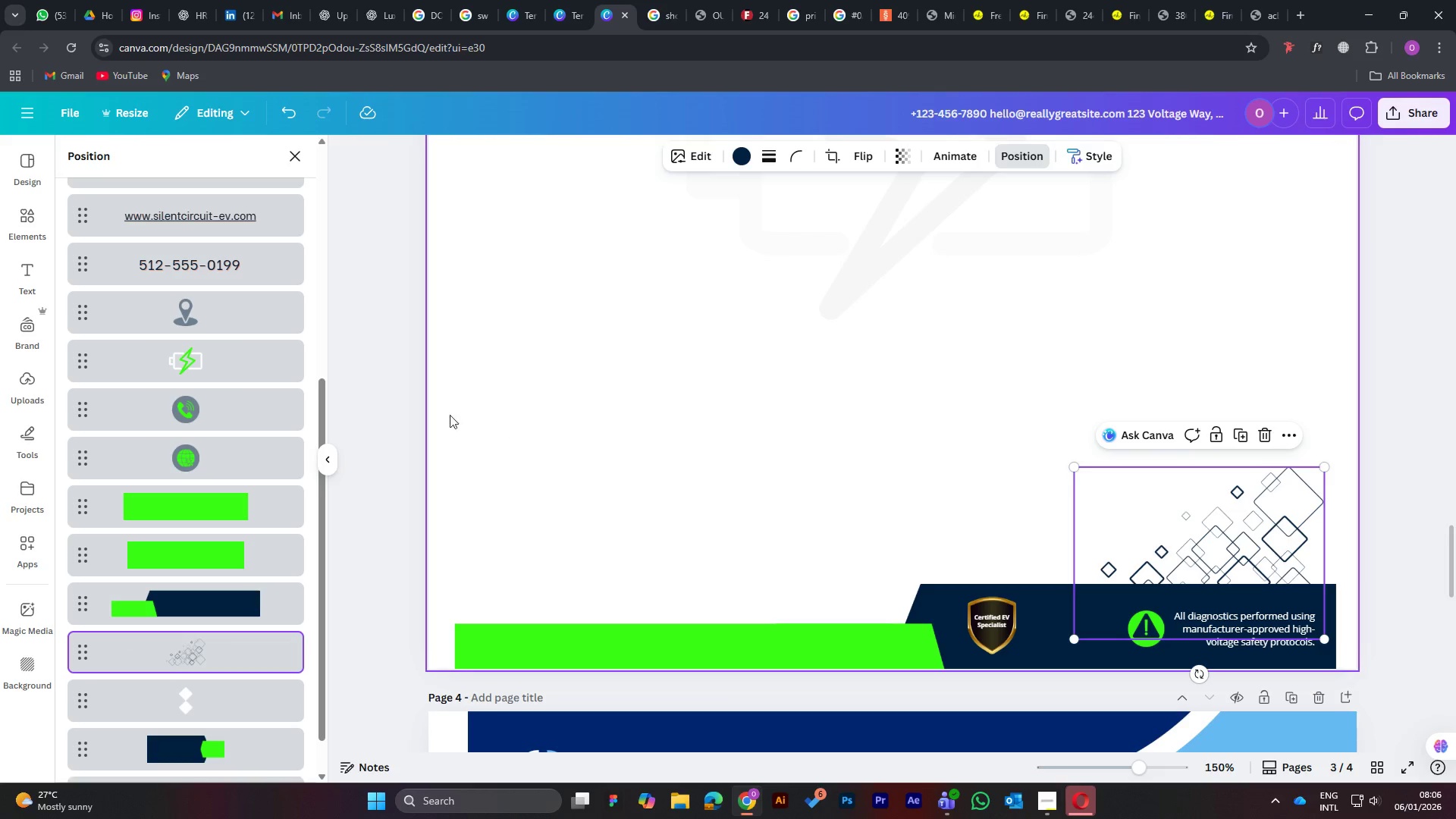 
left_click([399, 410])
 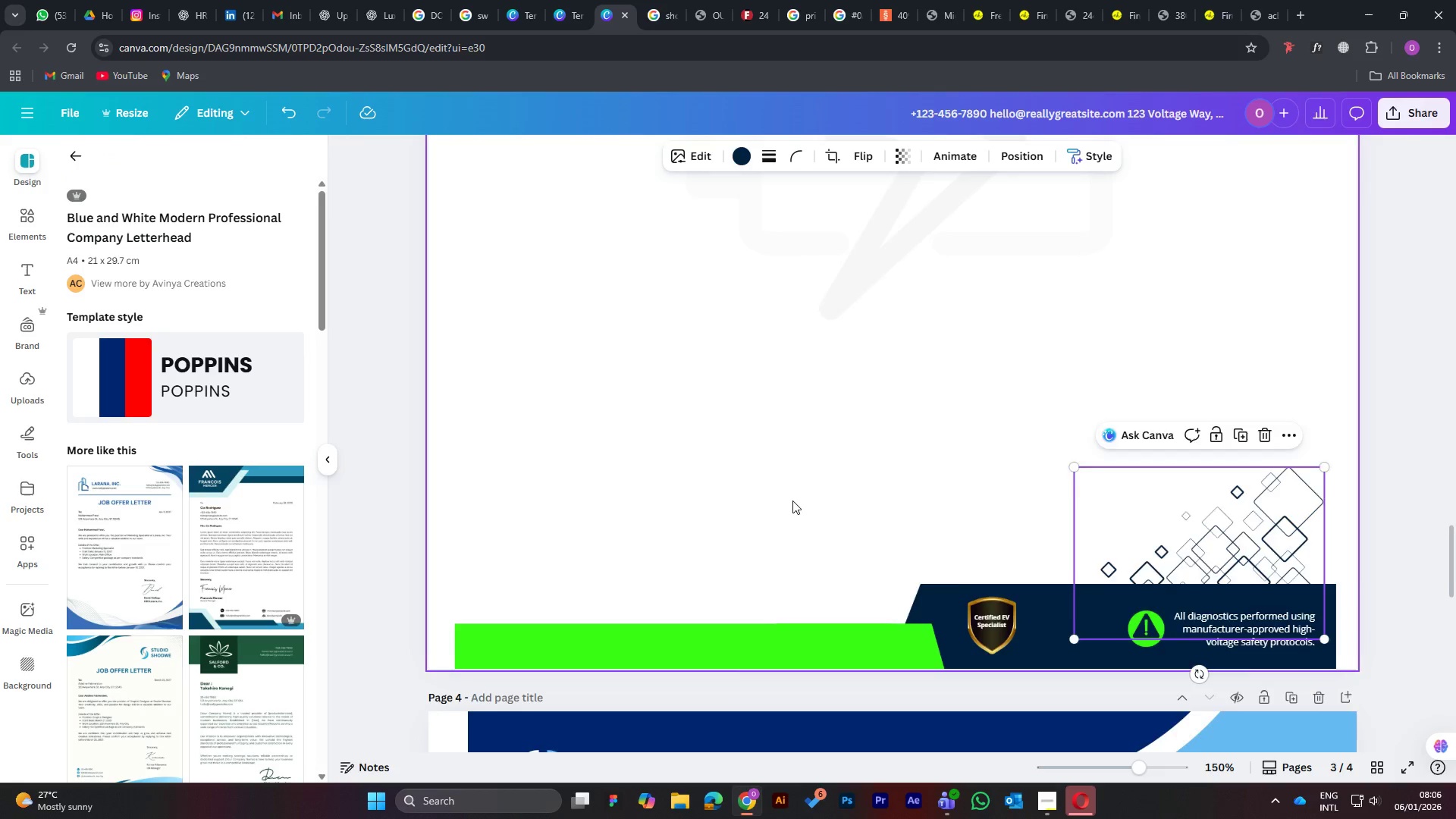 
scroll: coordinate [792, 500], scroll_direction: up, amount: 4.0
 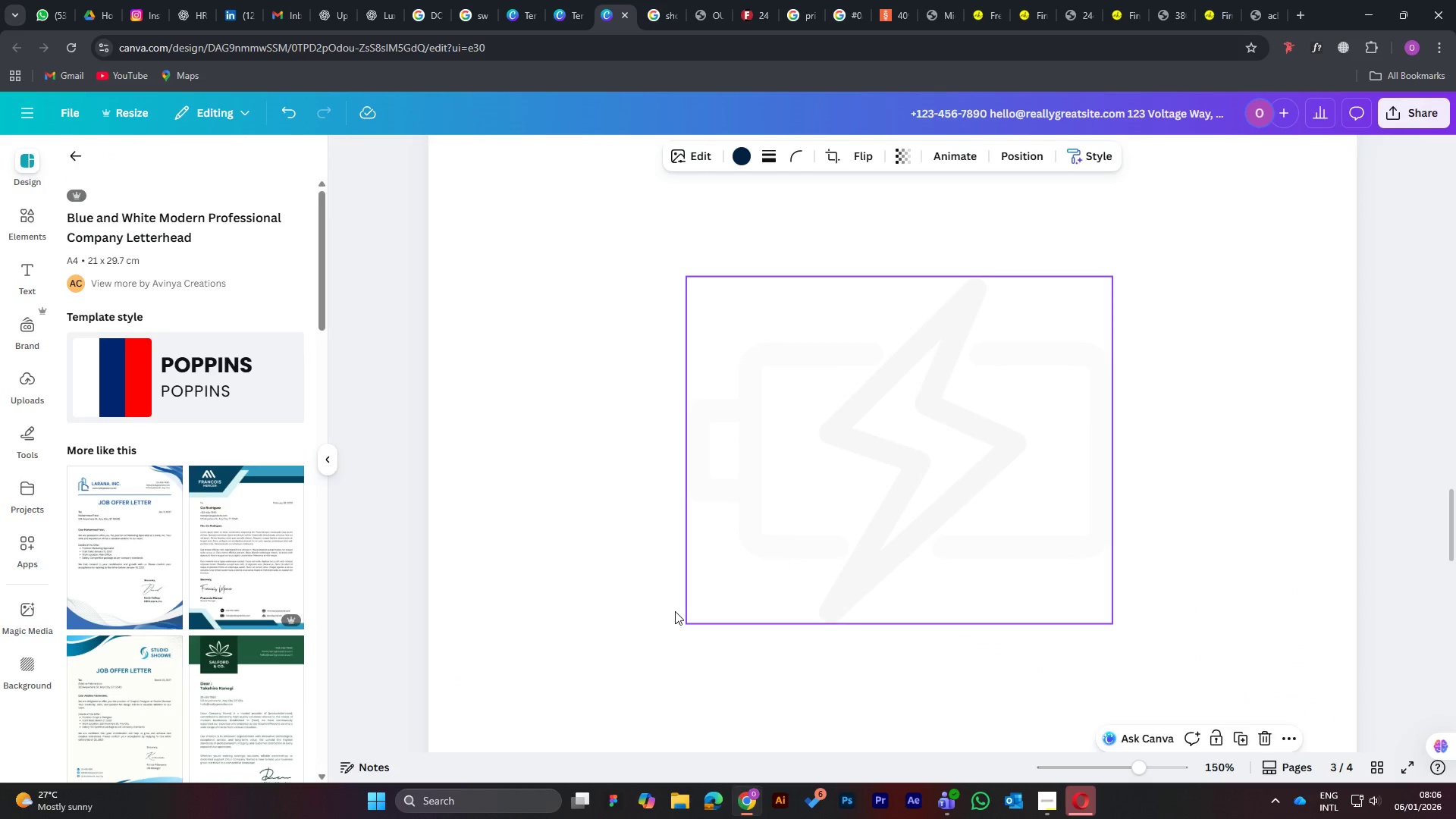 
left_click([666, 613])
 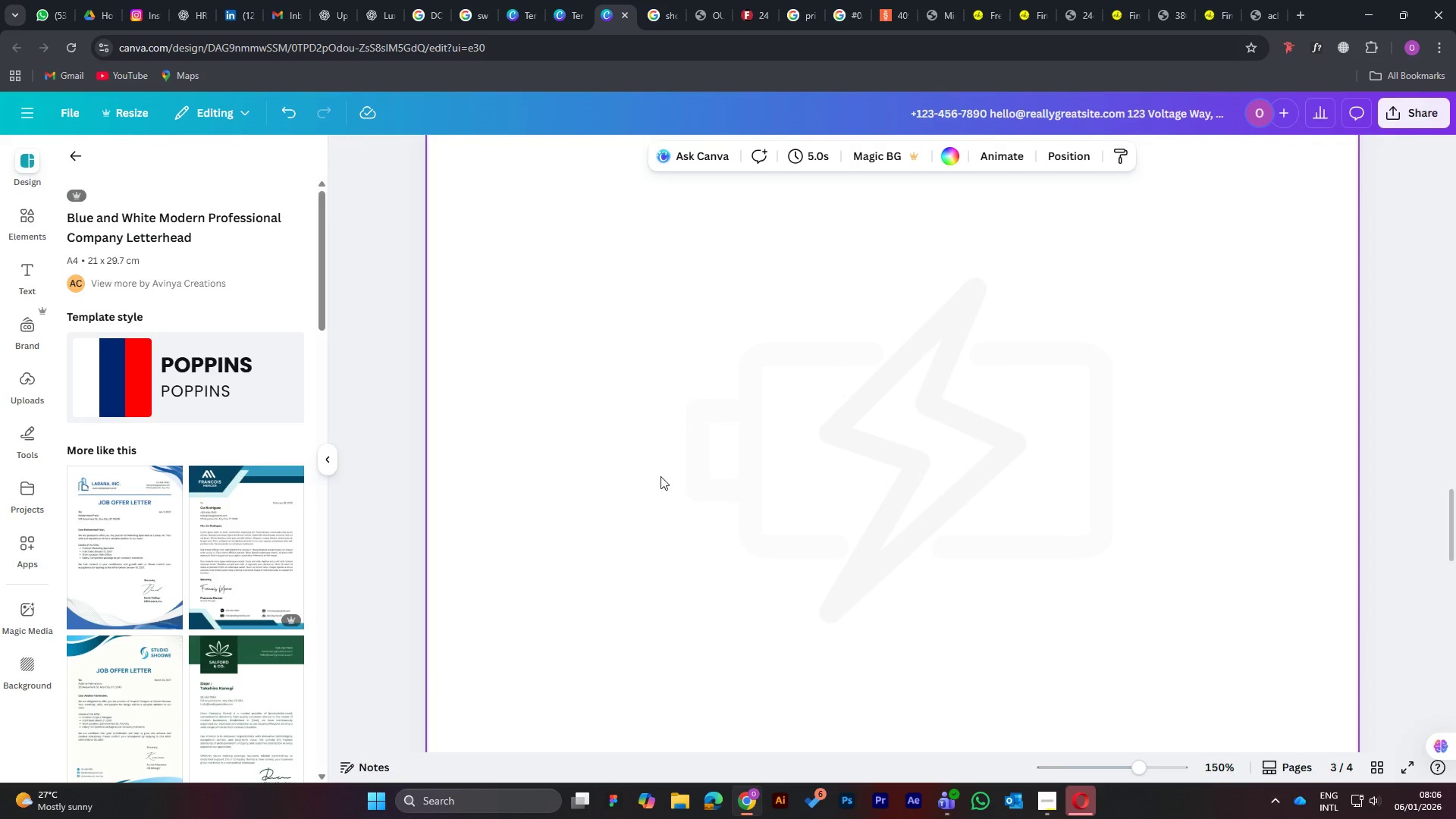 
scroll: coordinate [726, 455], scroll_direction: up, amount: 29.0
 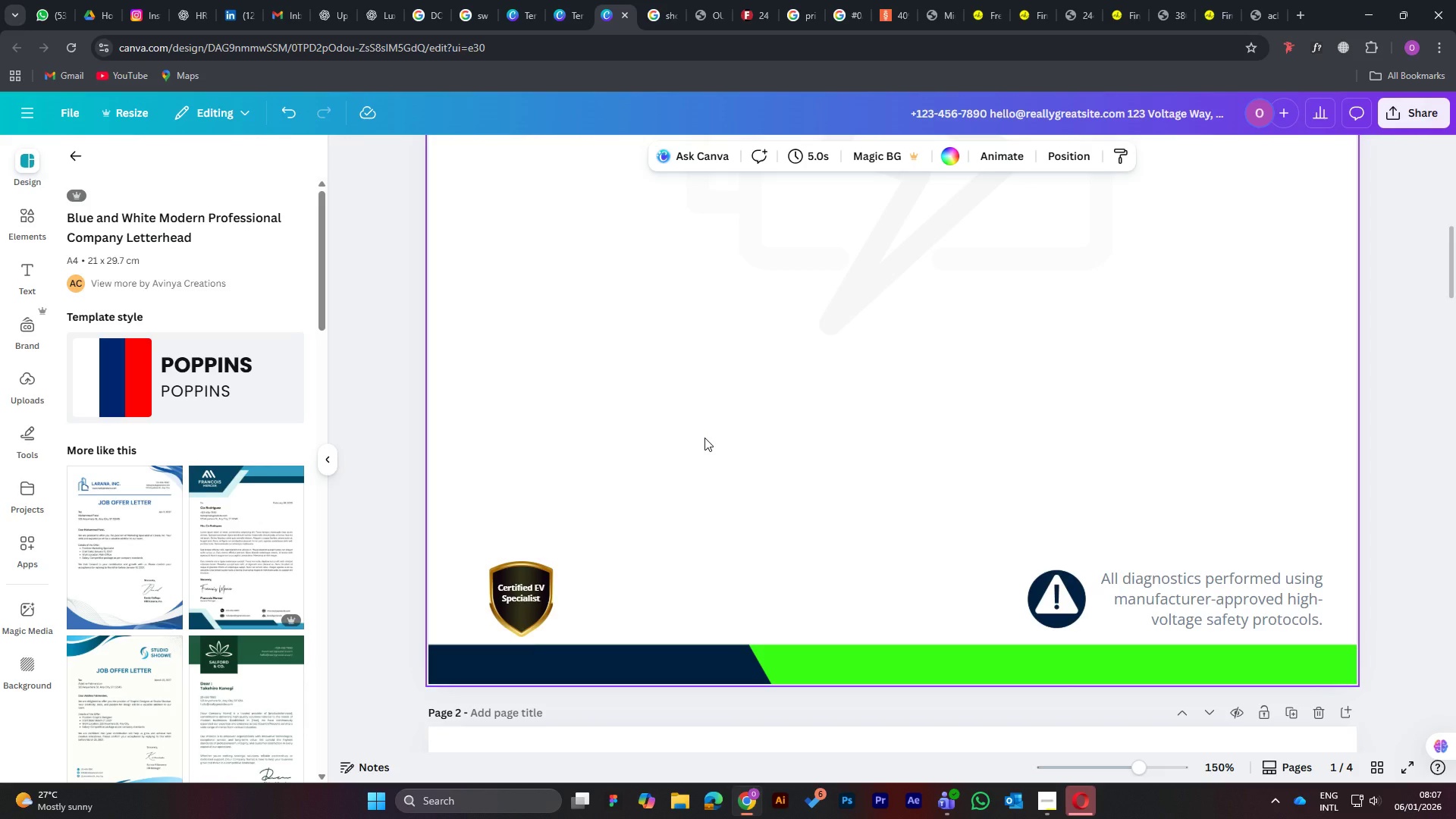 
wait(6.76)
 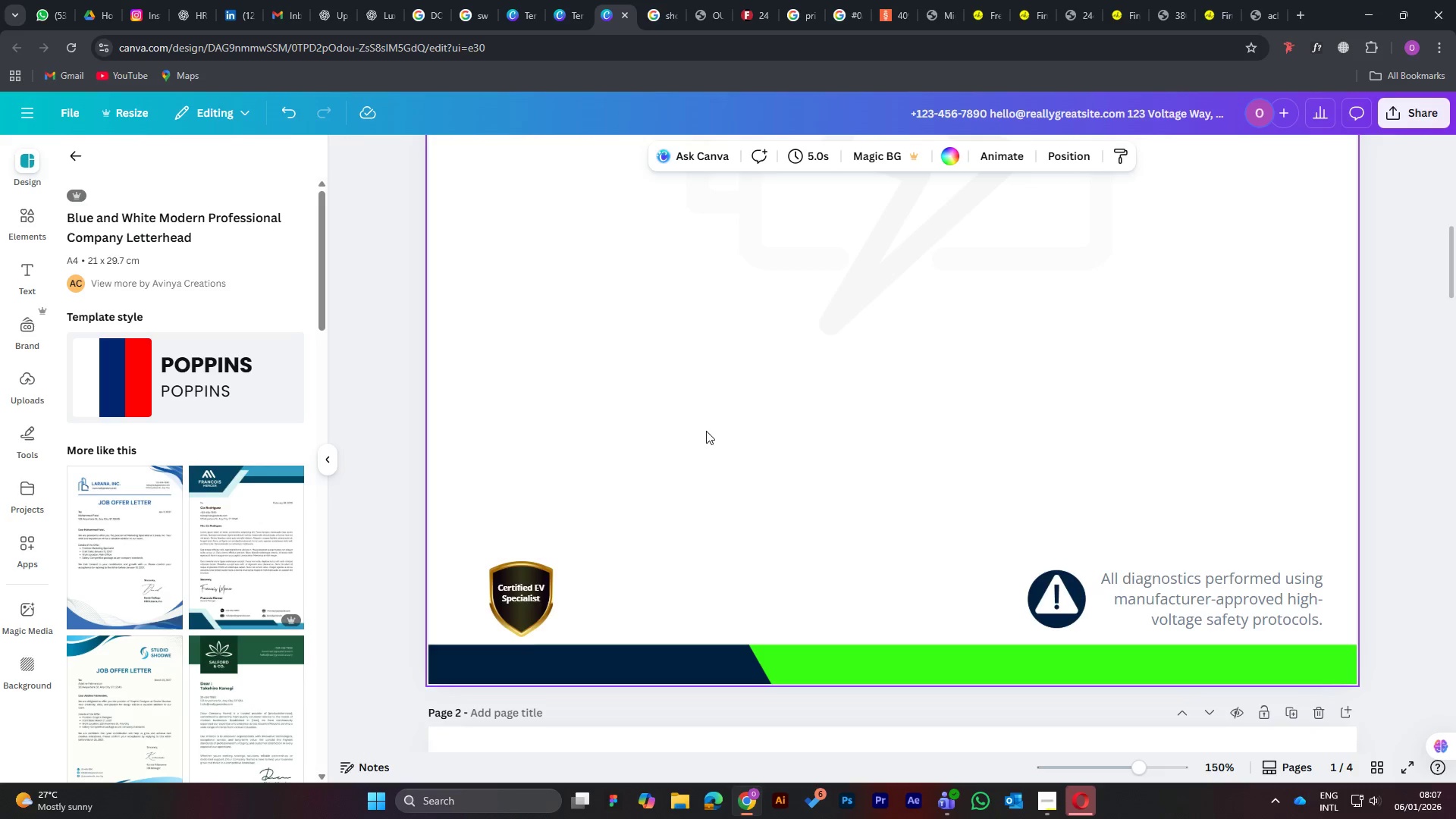 
scroll: coordinate [703, 439], scroll_direction: up, amount: 13.0
 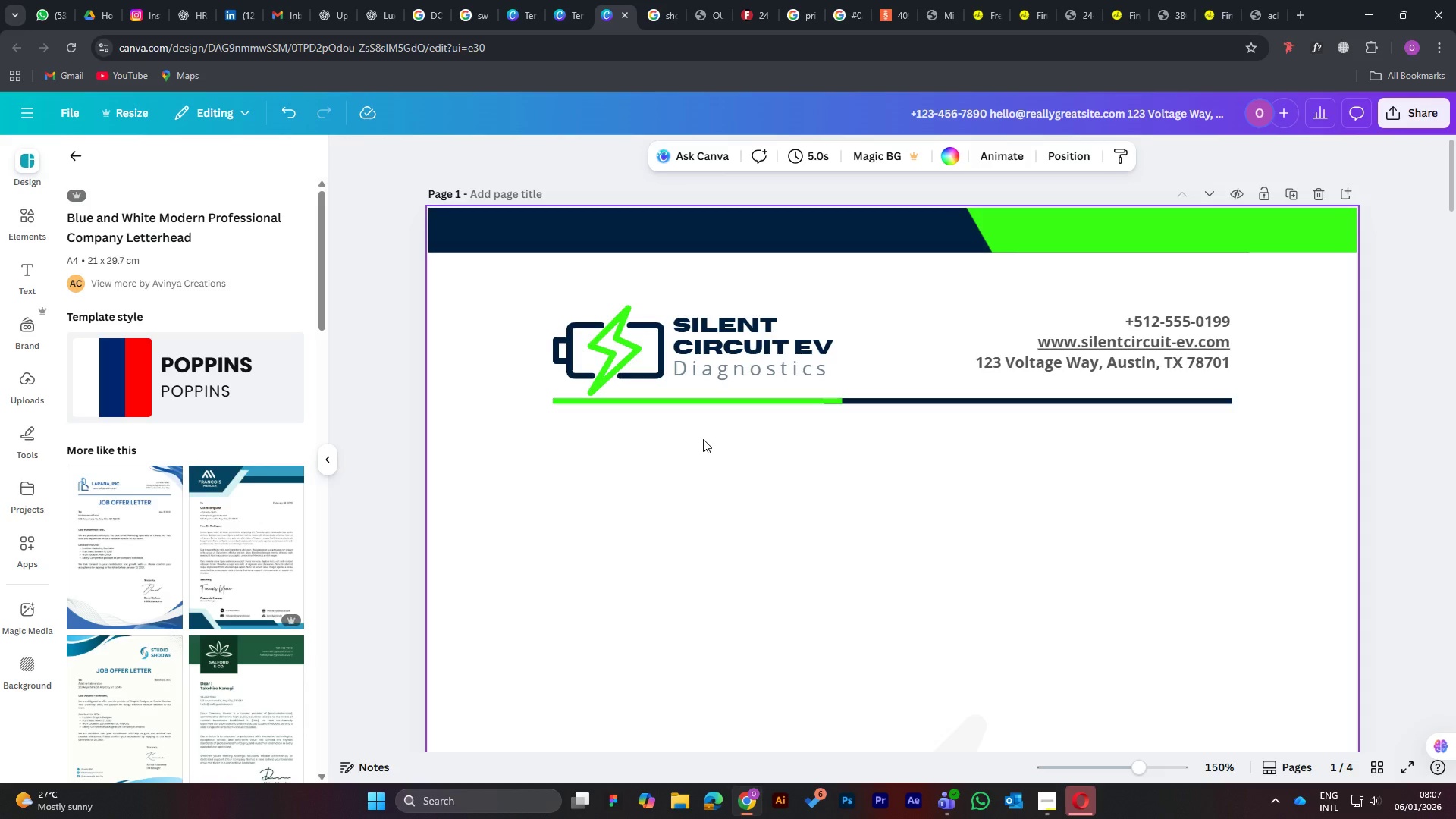 
wait(6.52)
 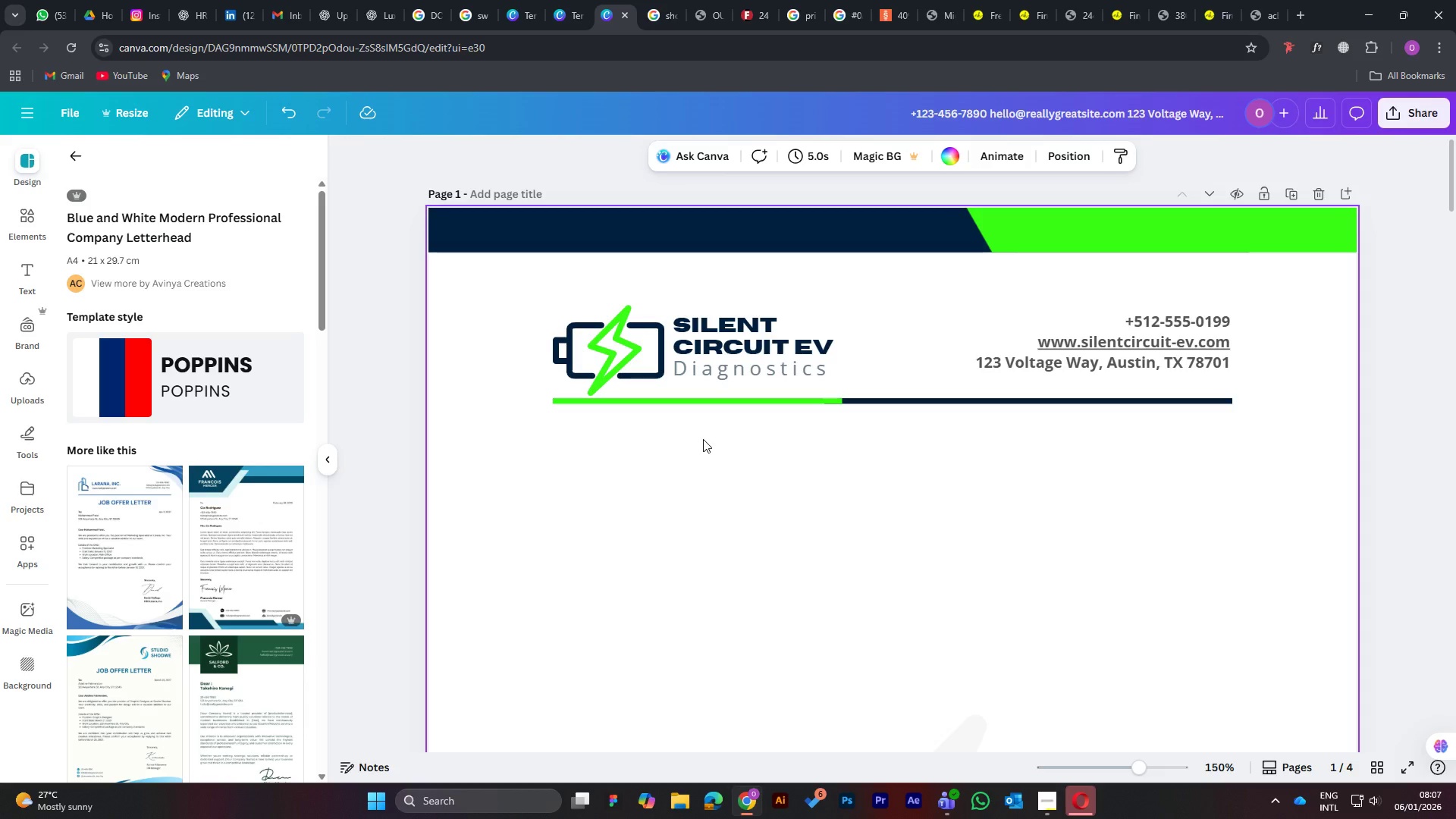 
scroll: coordinate [703, 439], scroll_direction: down, amount: 7.0
 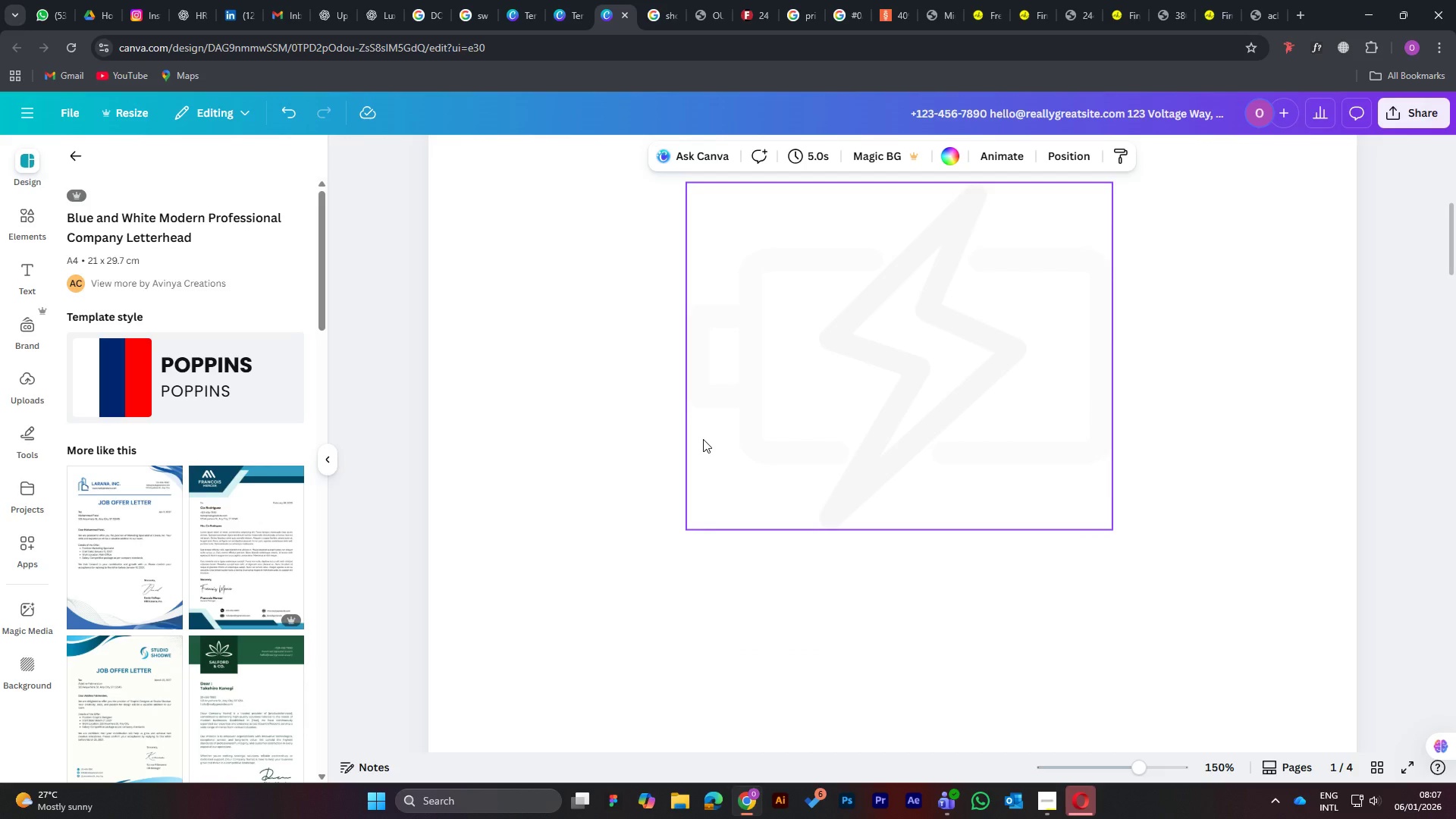 
wait(21.18)
 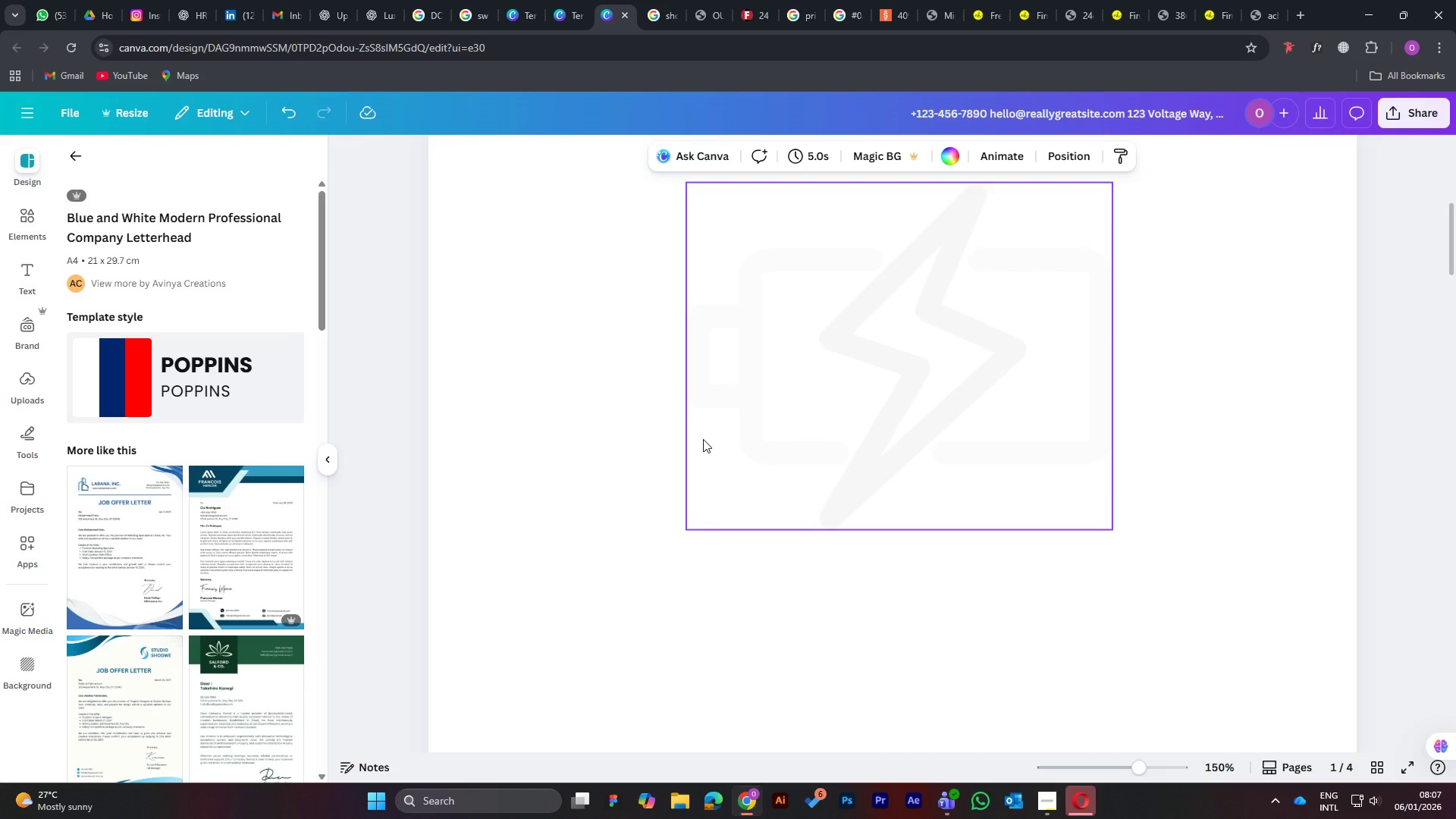 
scroll: coordinate [695, 466], scroll_direction: down, amount: 26.0
 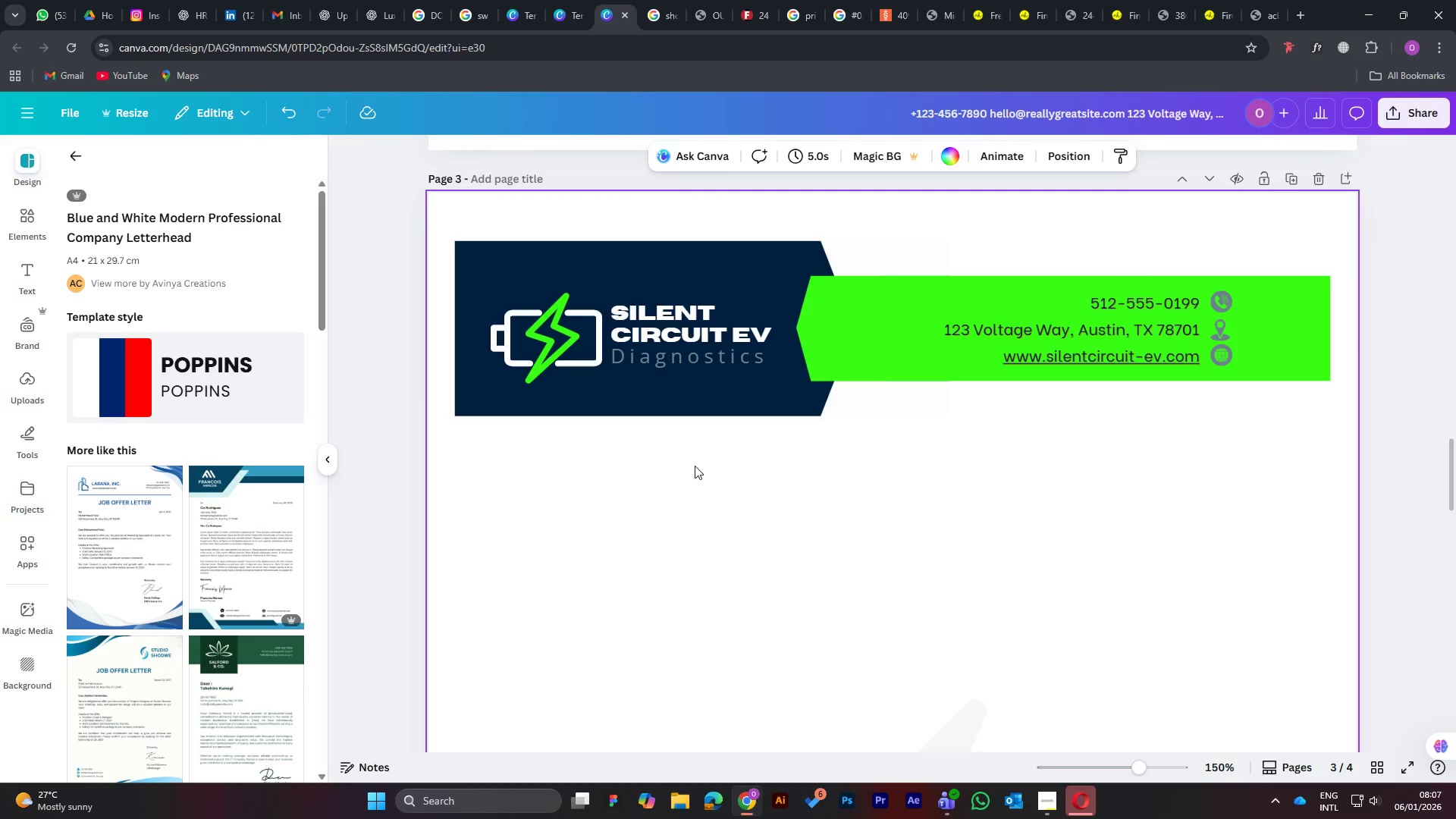 
scroll: coordinate [695, 466], scroll_direction: up, amount: 4.0
 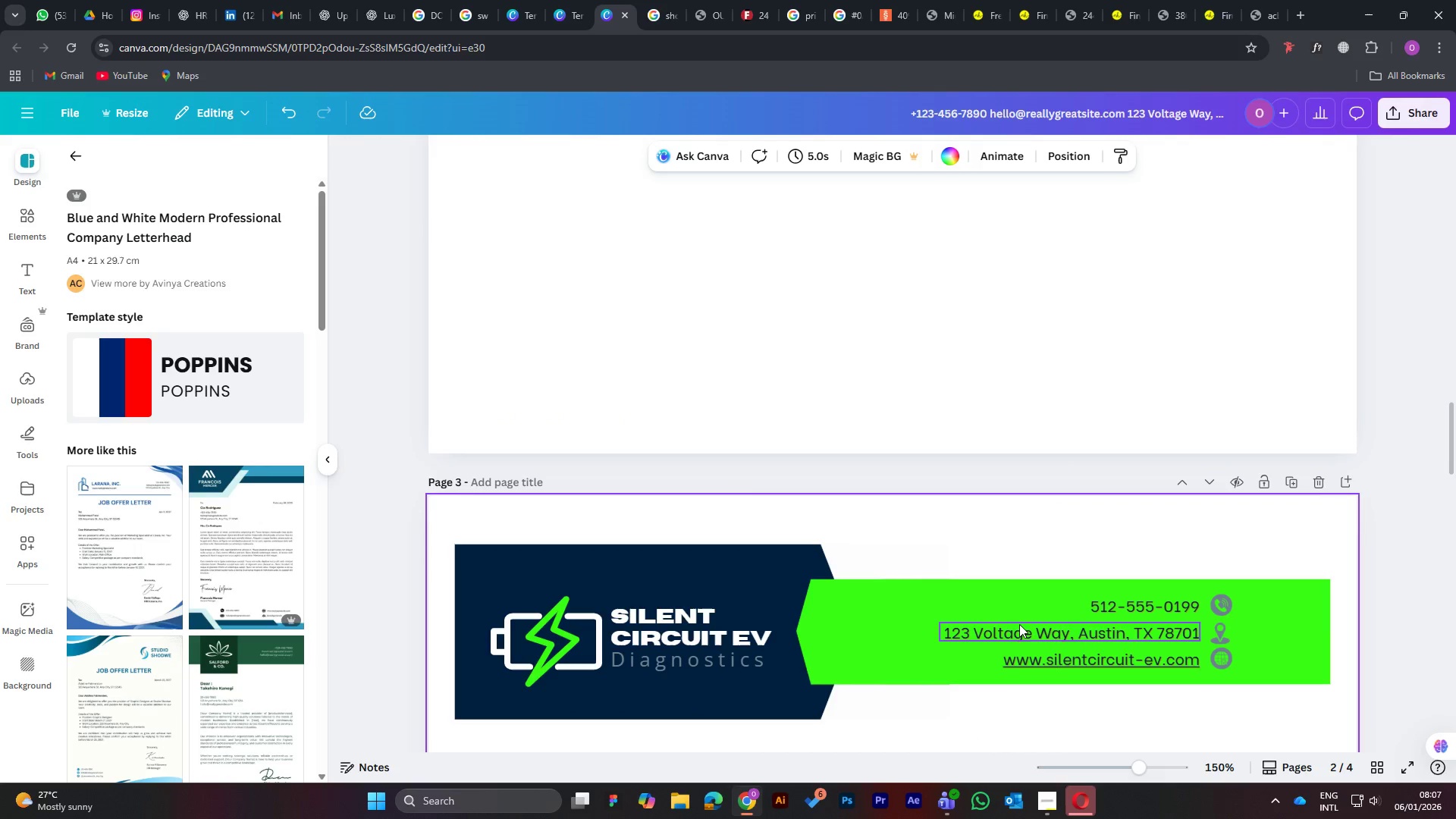 
left_click([1021, 623])
 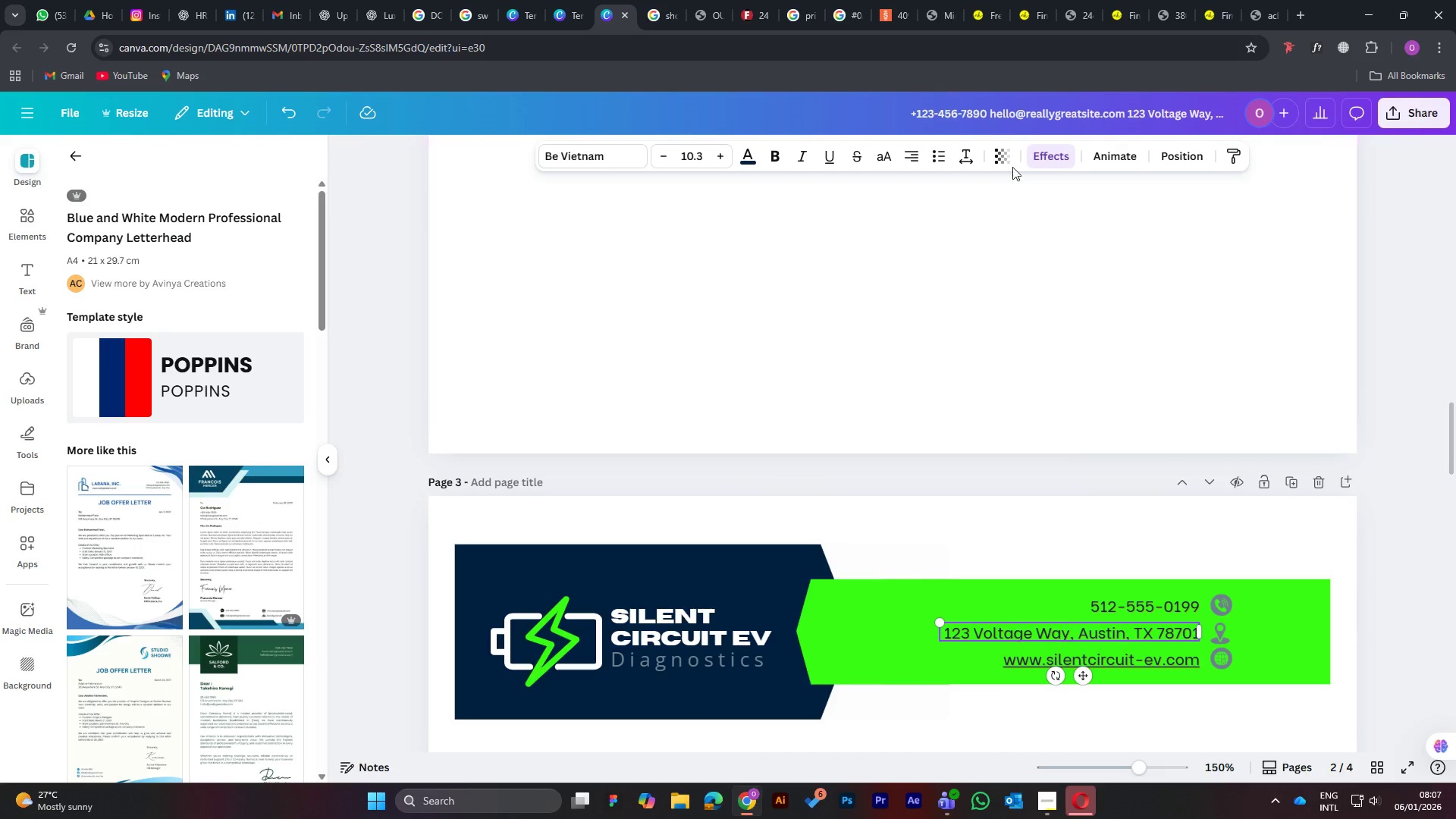 
left_click([1050, 148])
 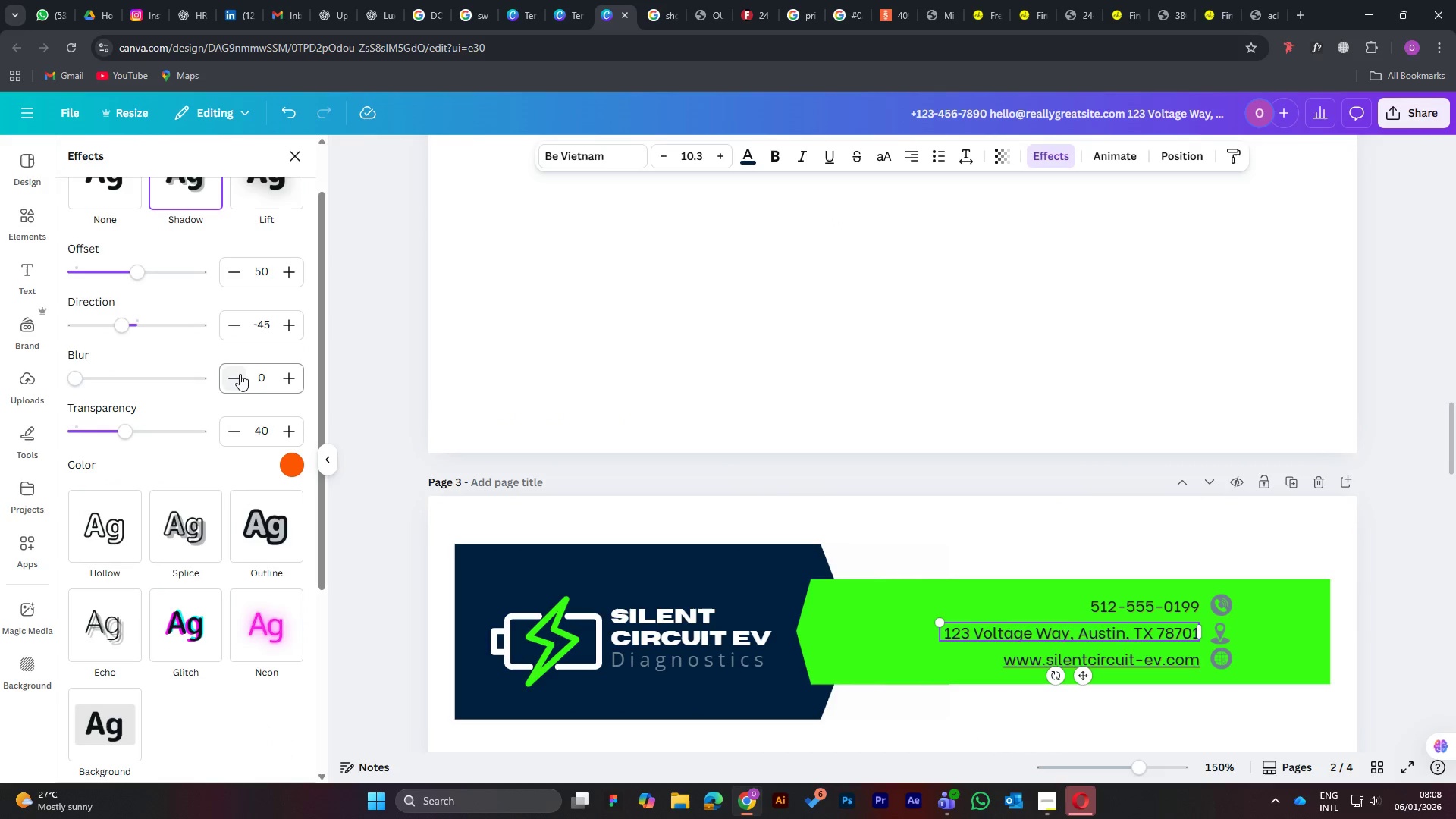 
scroll: coordinate [218, 349], scroll_direction: up, amount: 4.0
 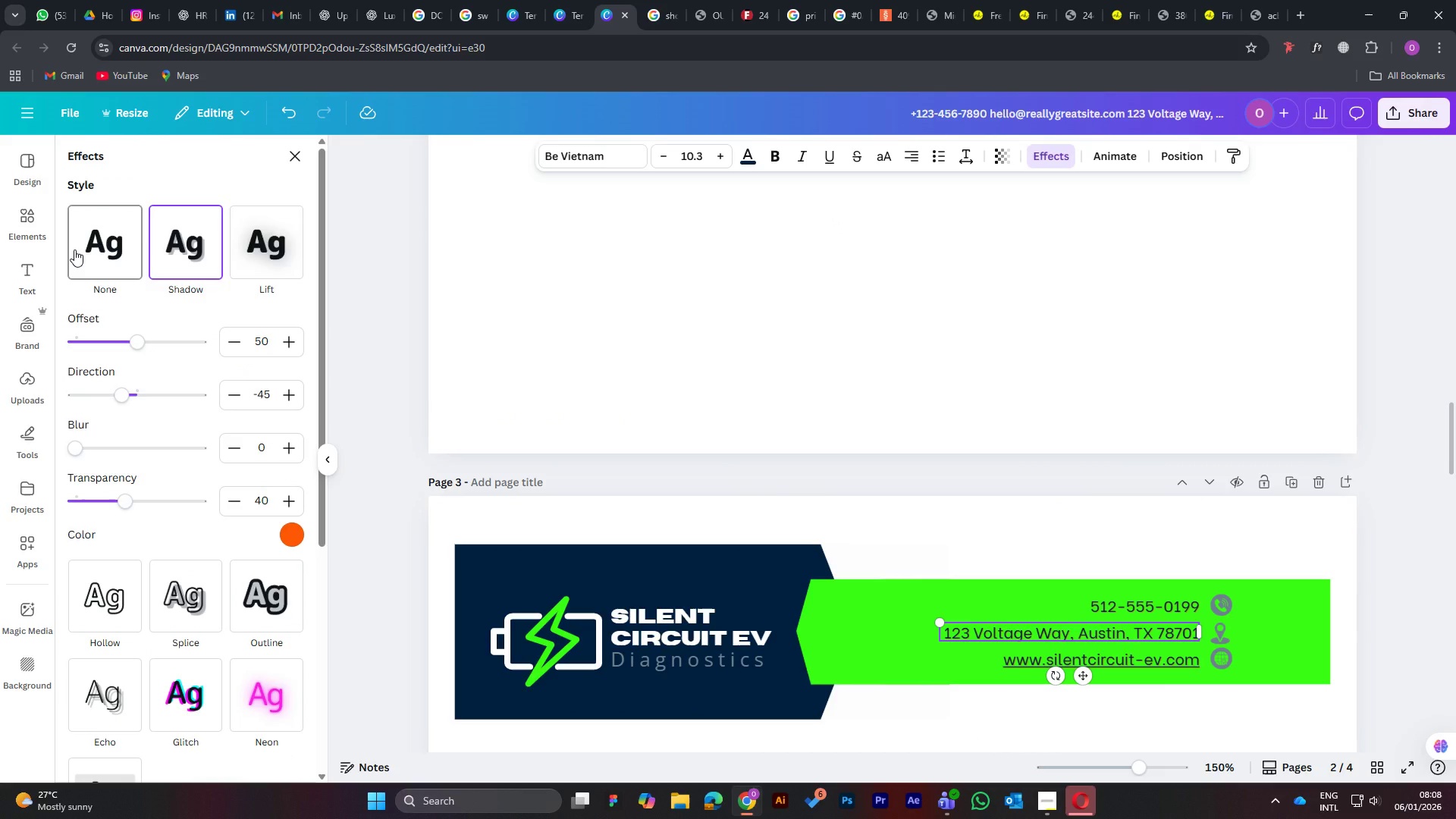 
left_click([74, 249])
 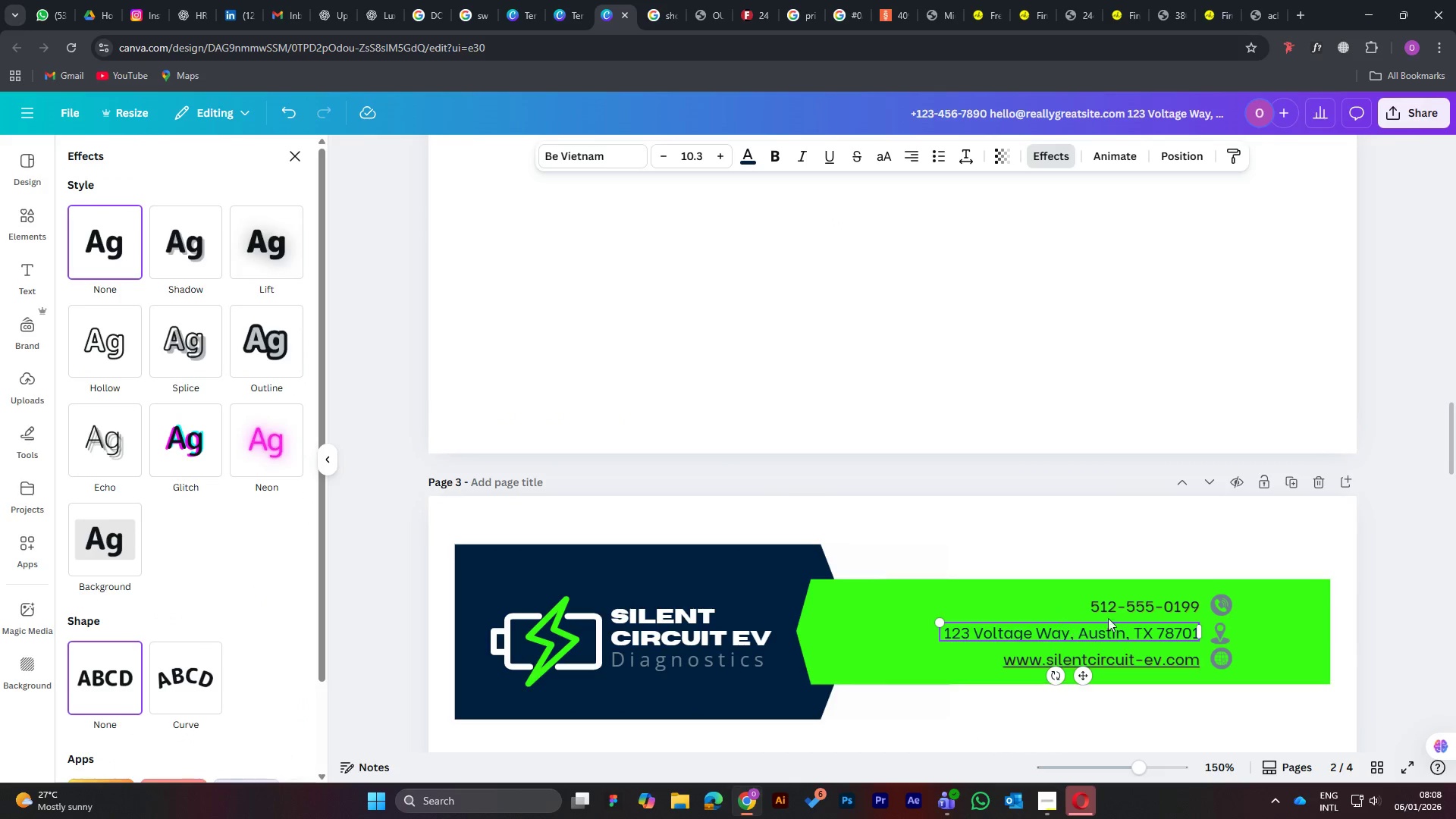 
left_click([1146, 607])
 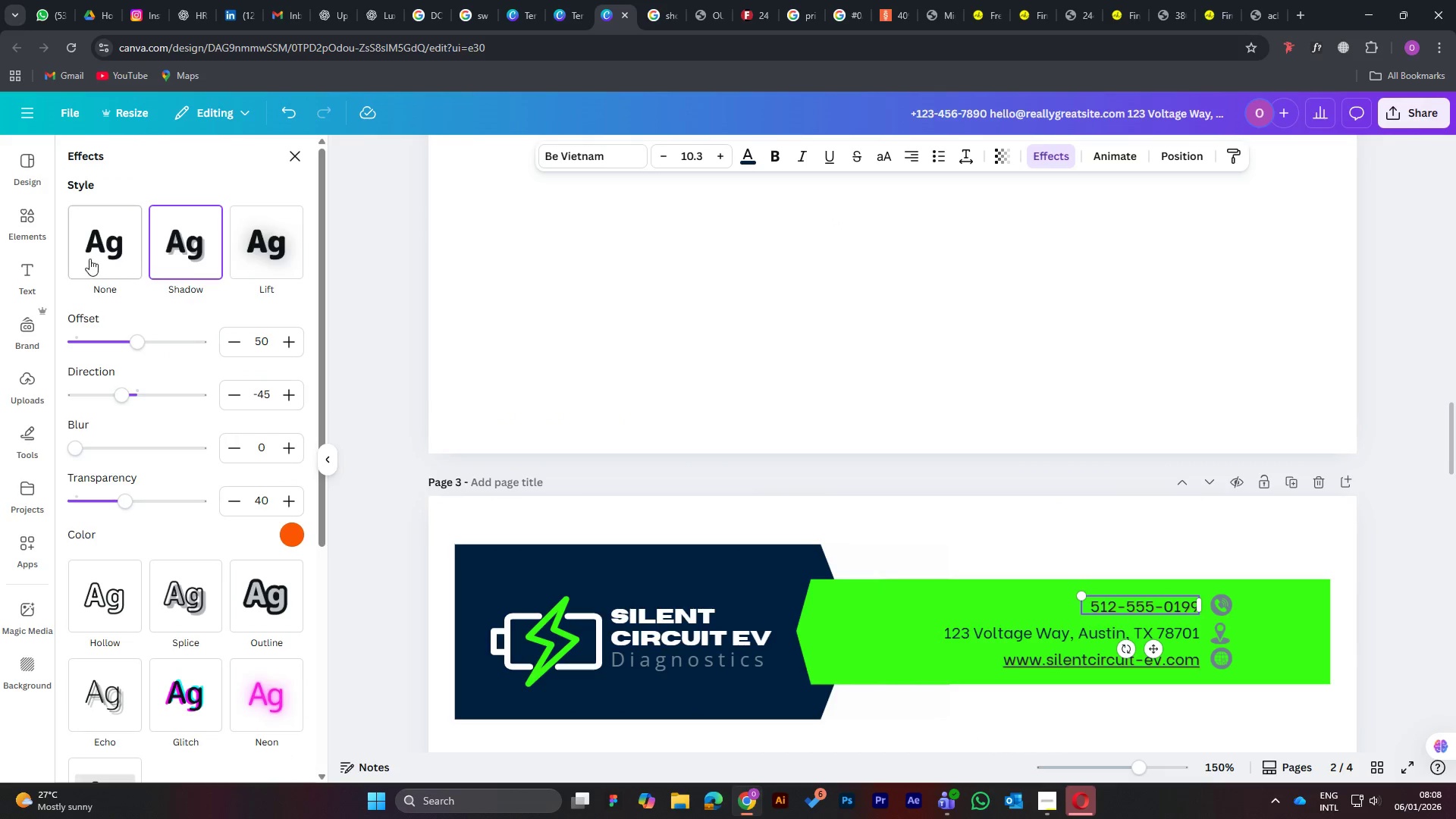 
left_click([89, 259])
 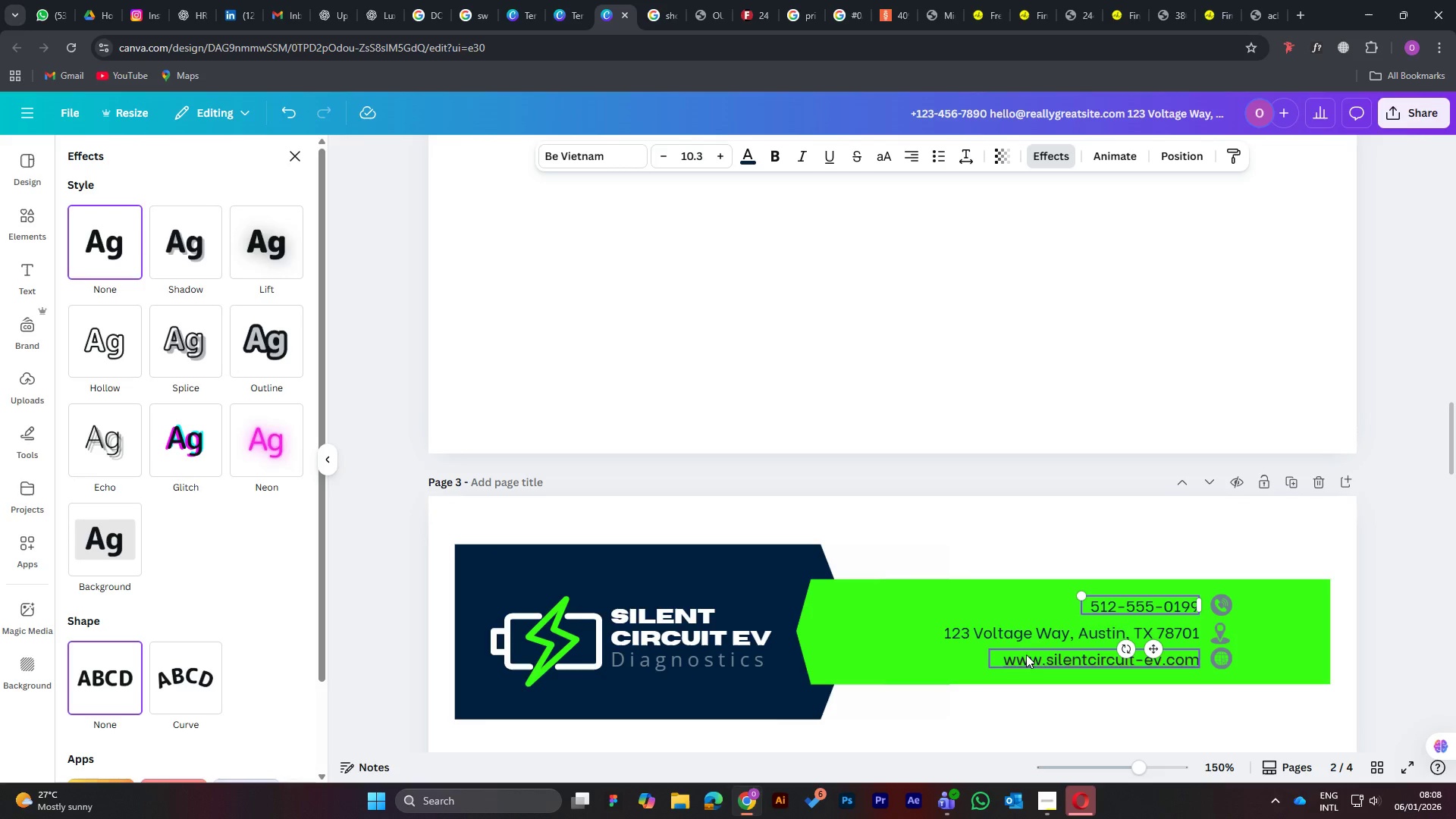 
left_click([1044, 664])
 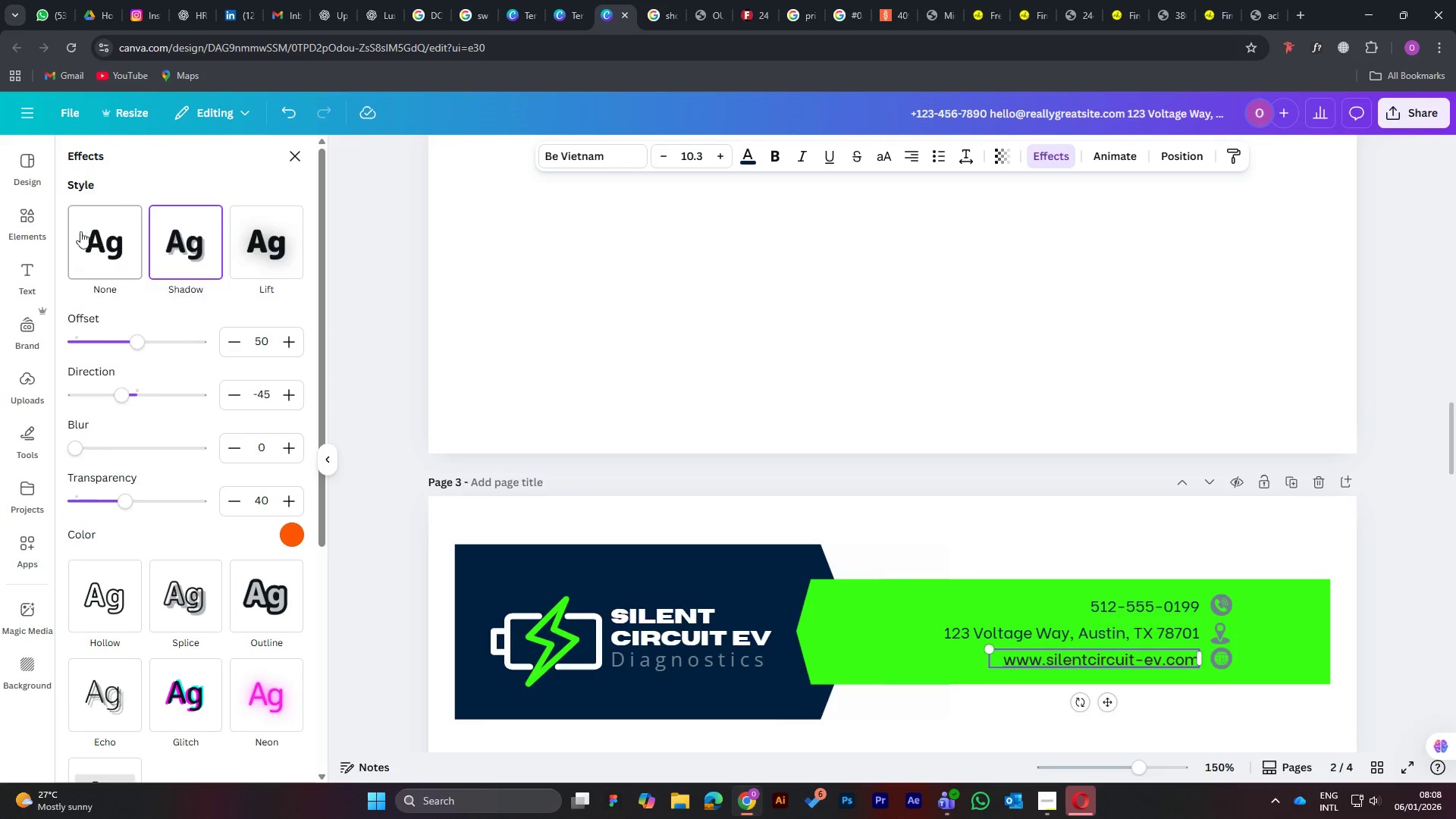 
left_click([93, 240])
 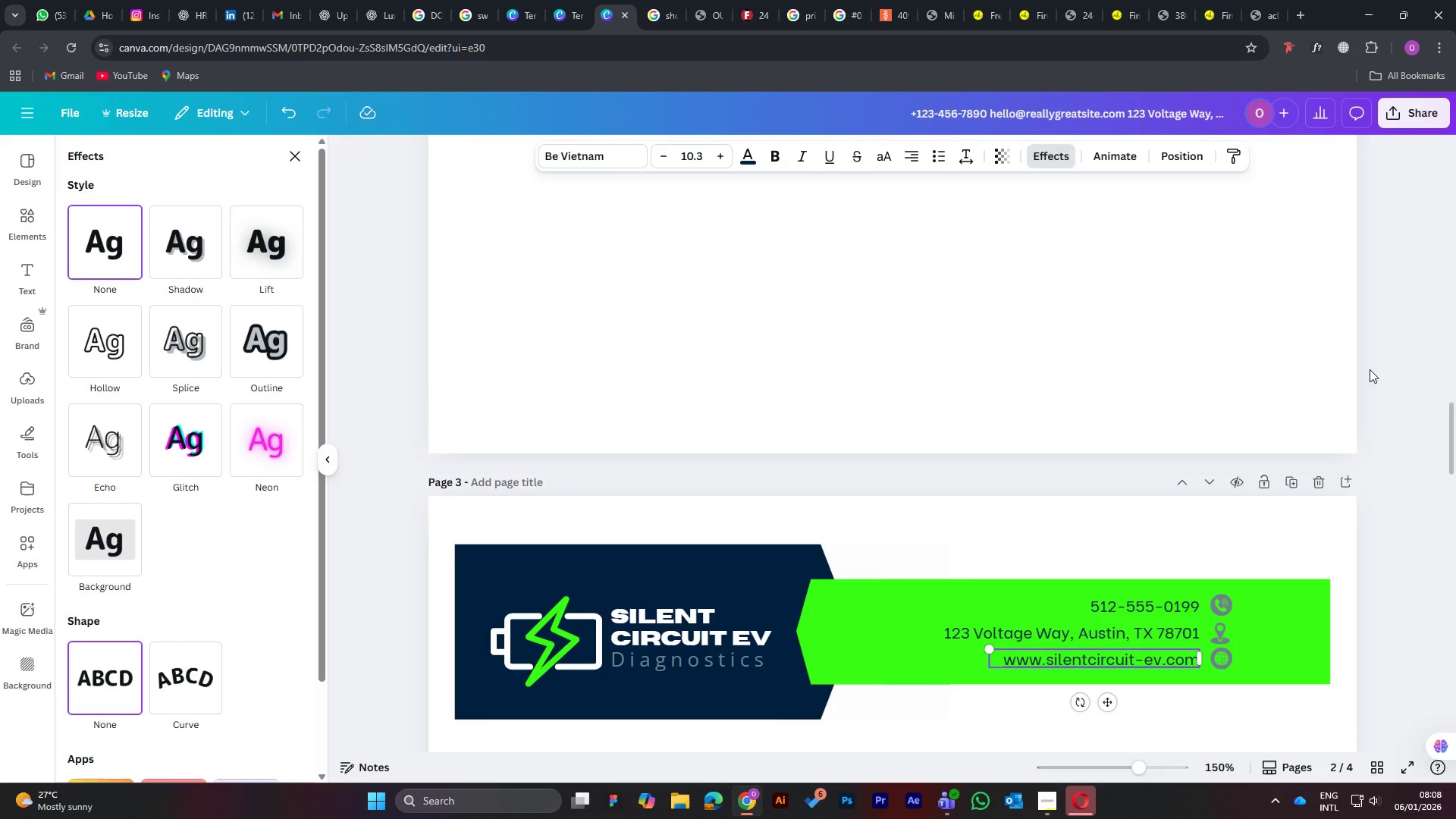 
wait(5.98)
 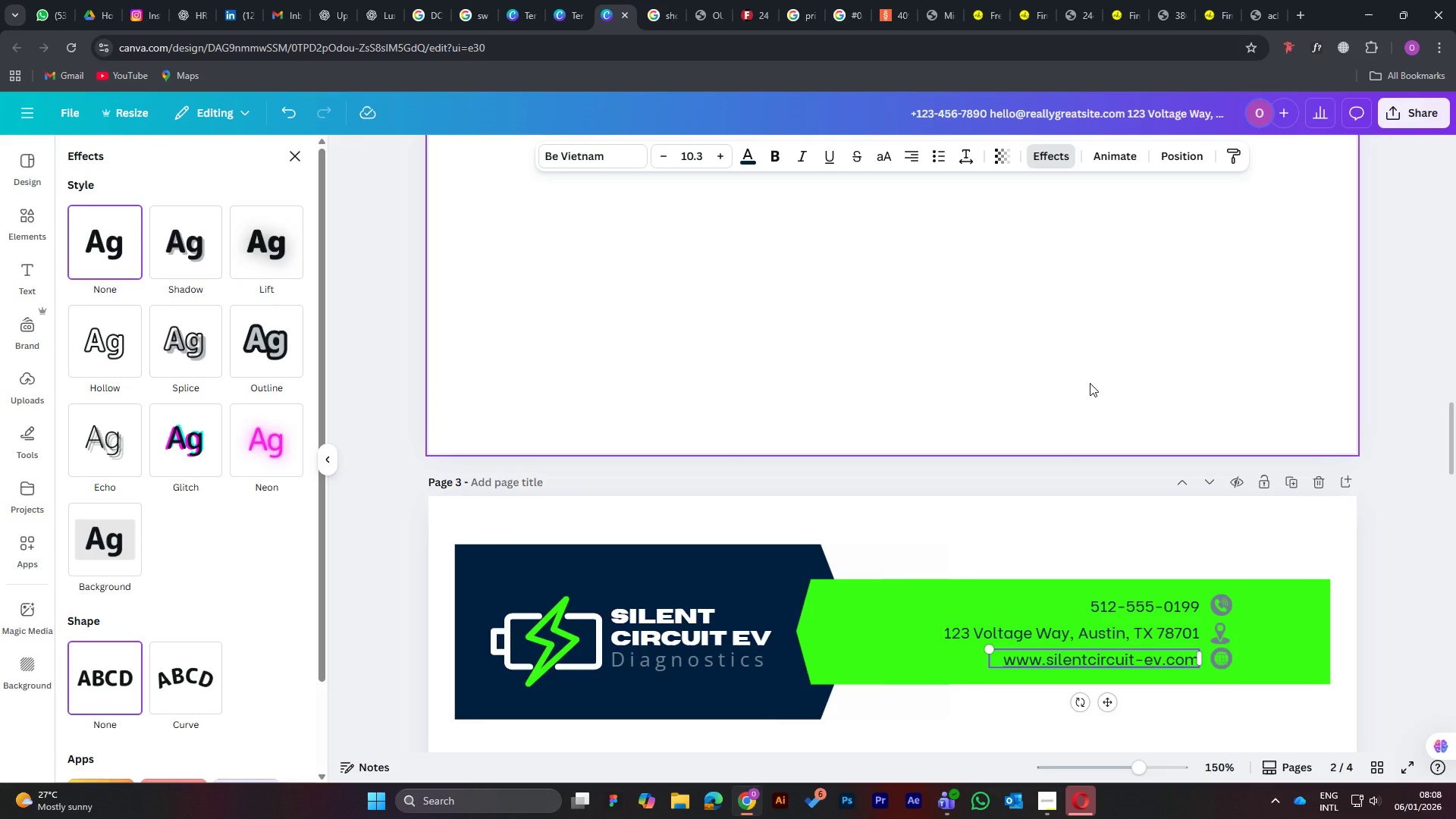 
left_click([1370, 344])
 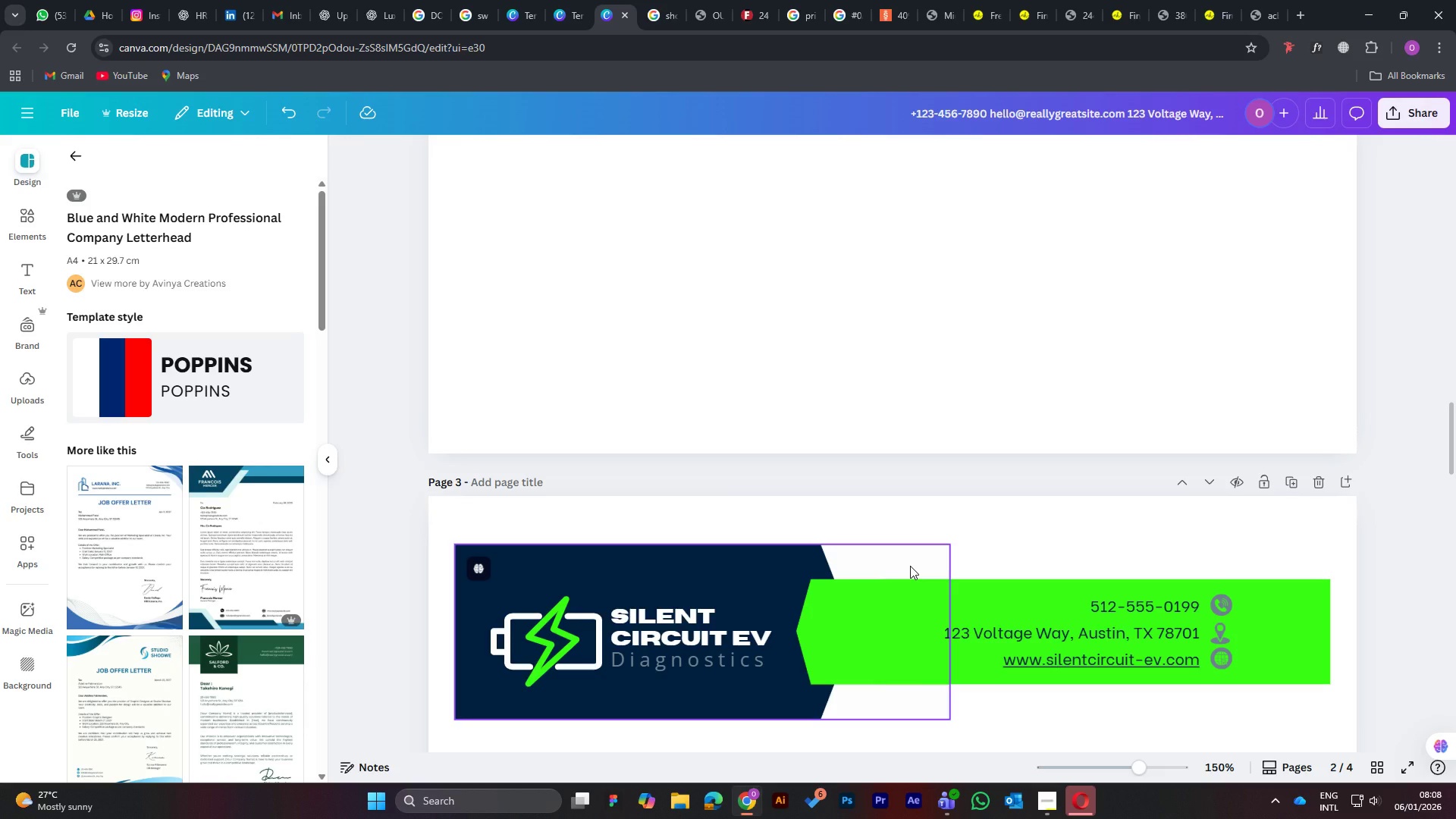 
wait(15.17)
 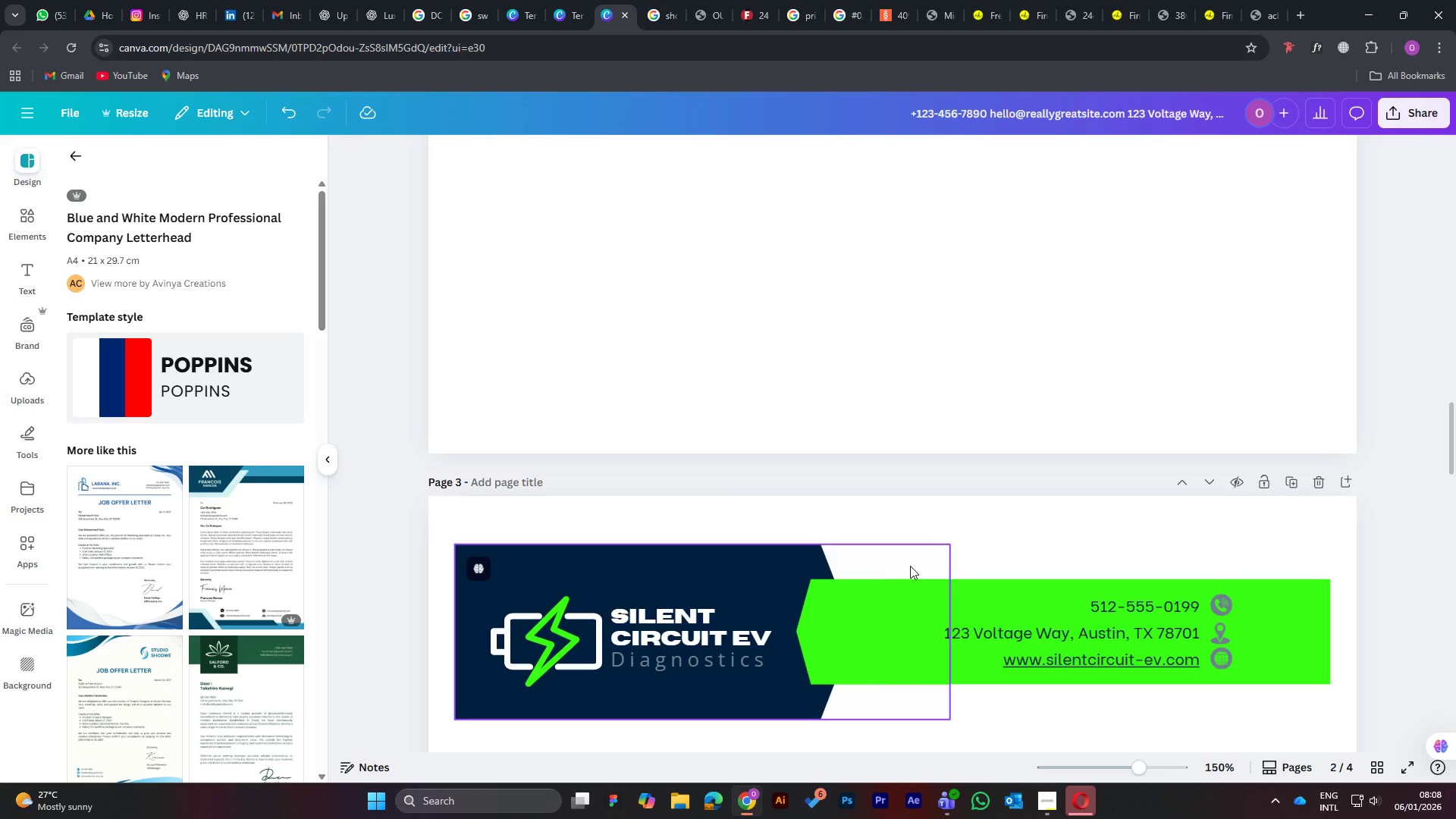 
scroll: coordinate [940, 545], scroll_direction: down, amount: 14.0
 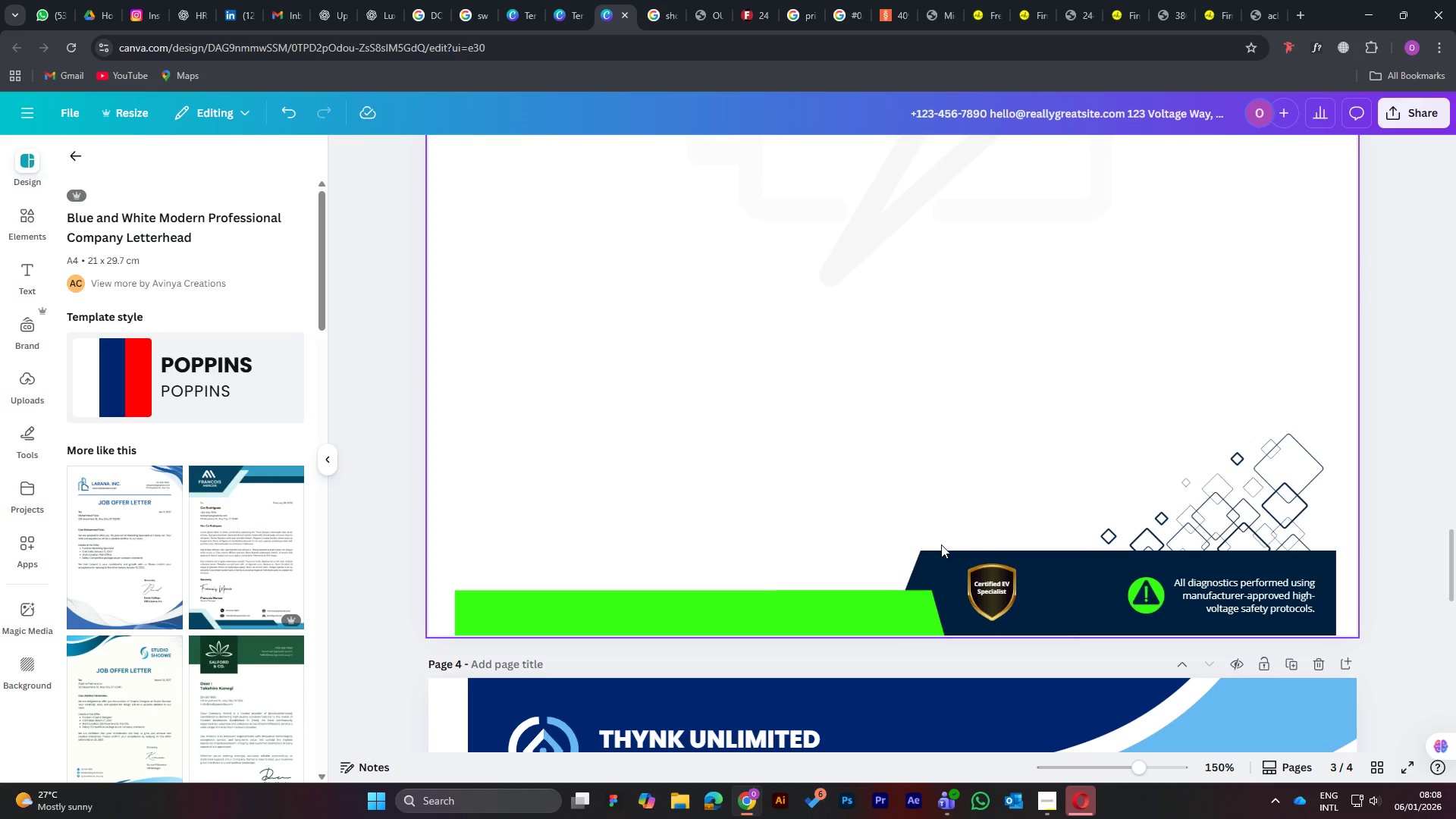 
wait(5.37)
 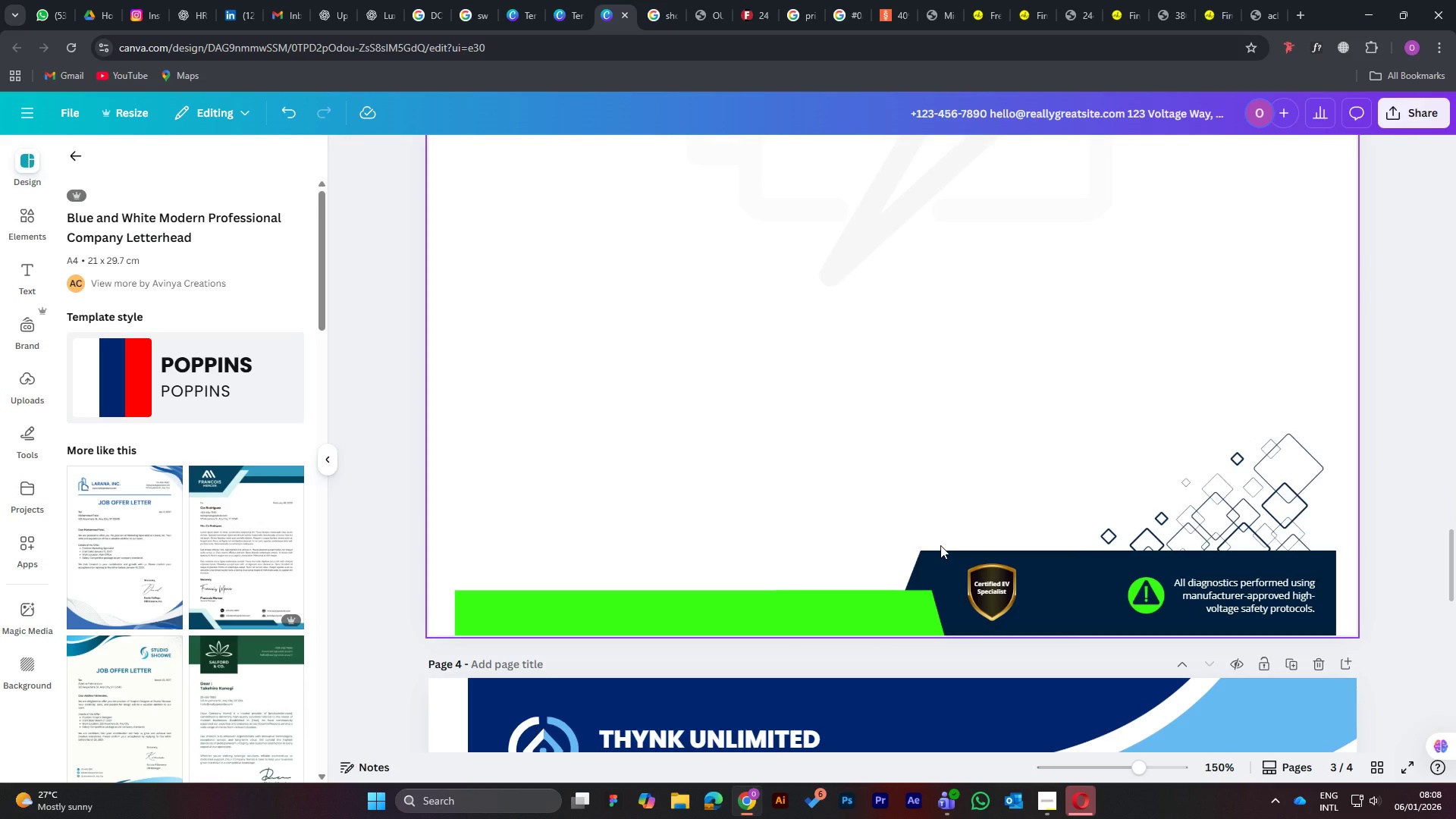 
scroll: coordinate [934, 556], scroll_direction: down, amount: 7.0
 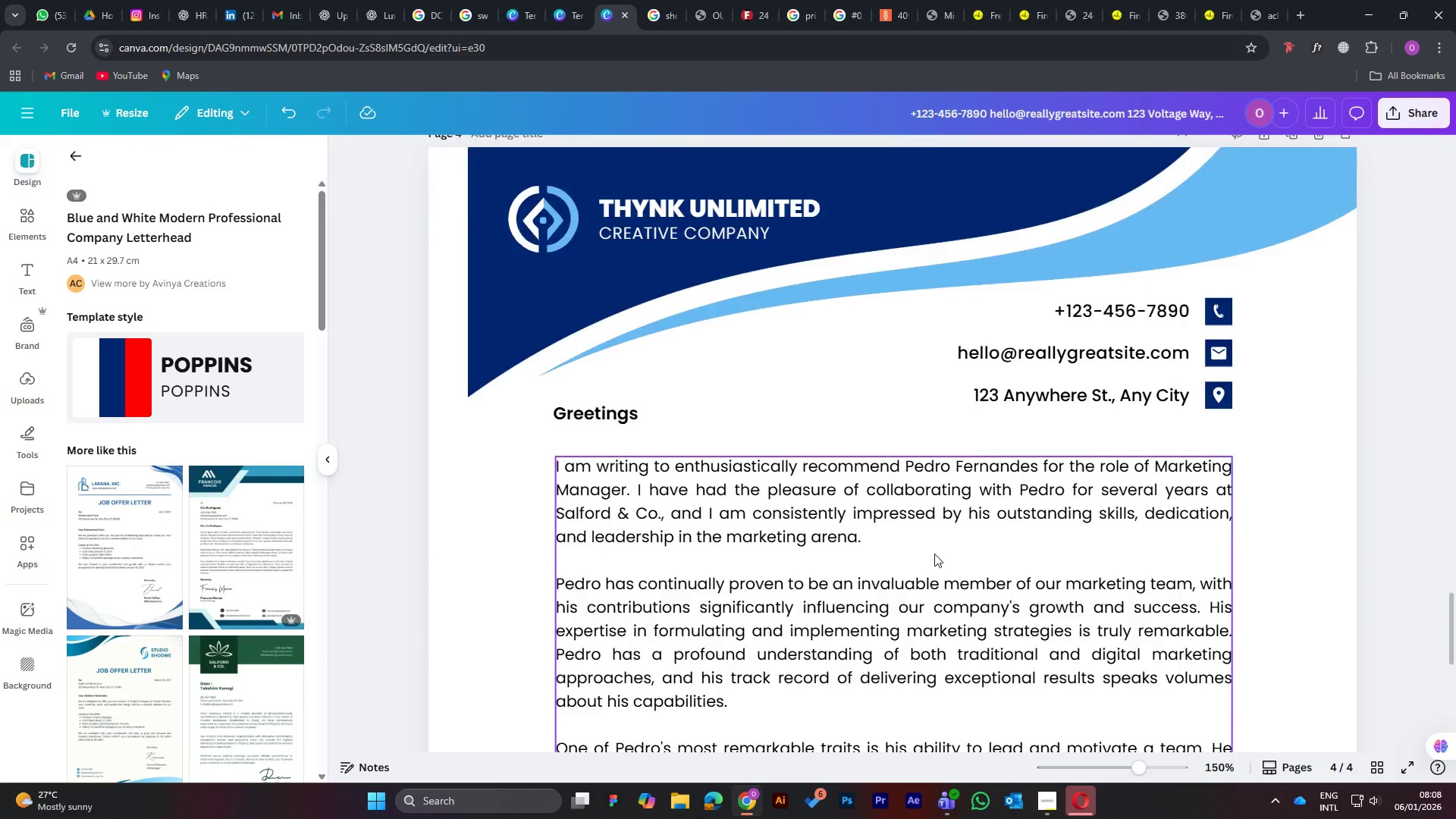 
scroll: coordinate [934, 554], scroll_direction: up, amount: 1.0
 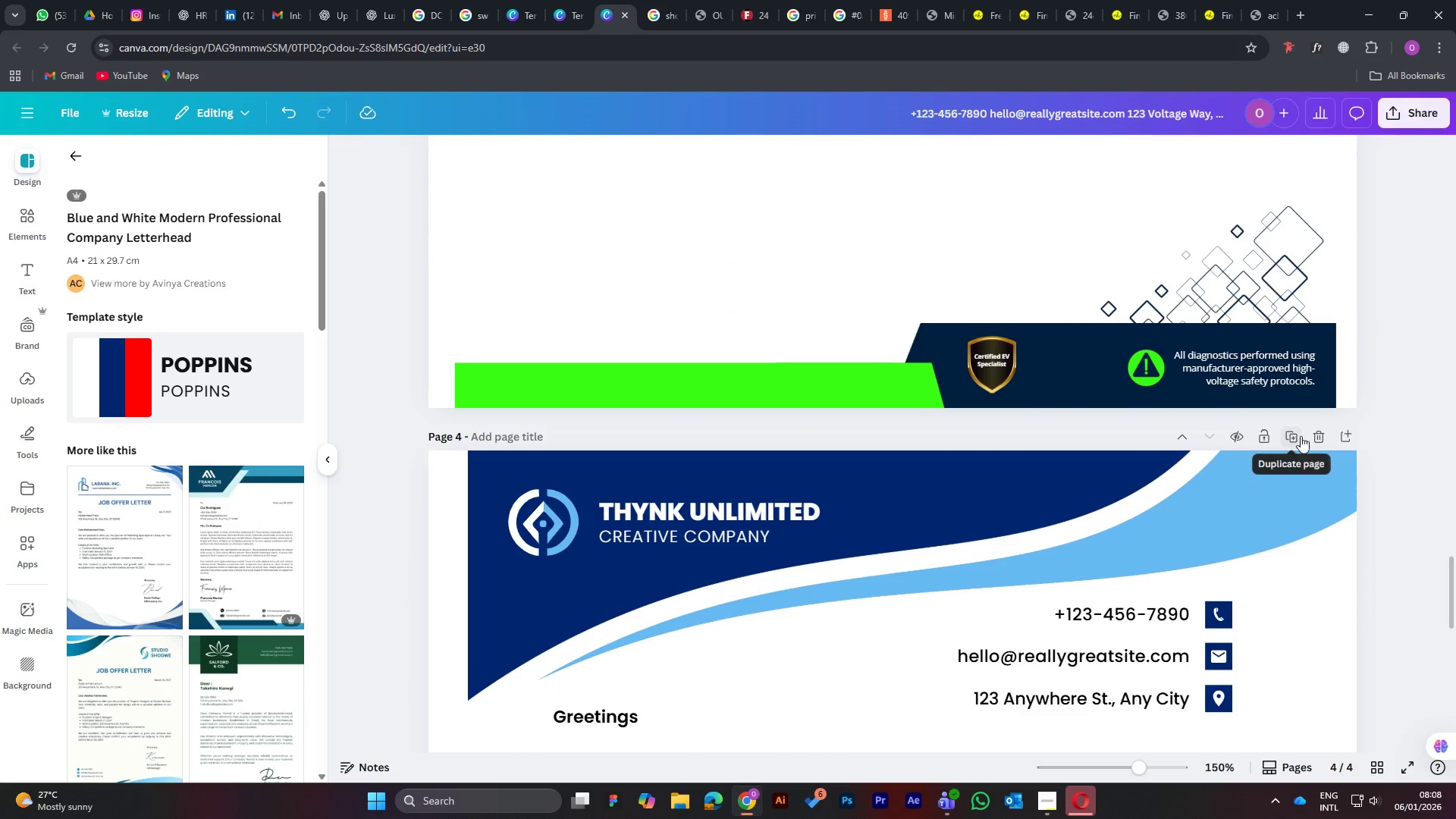 
left_click([1315, 438])
 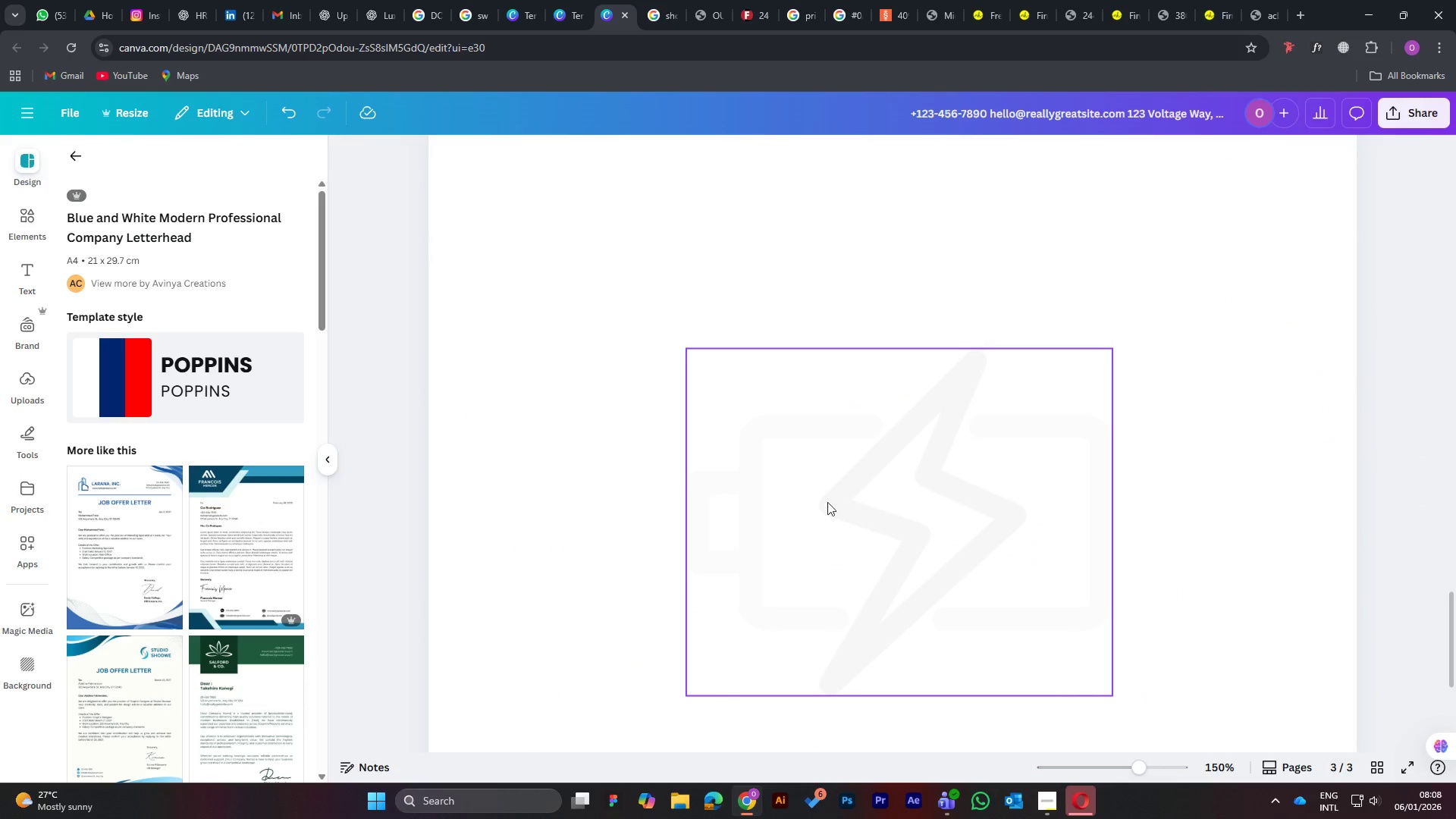 
scroll: coordinate [866, 538], scroll_direction: down, amount: 14.0
 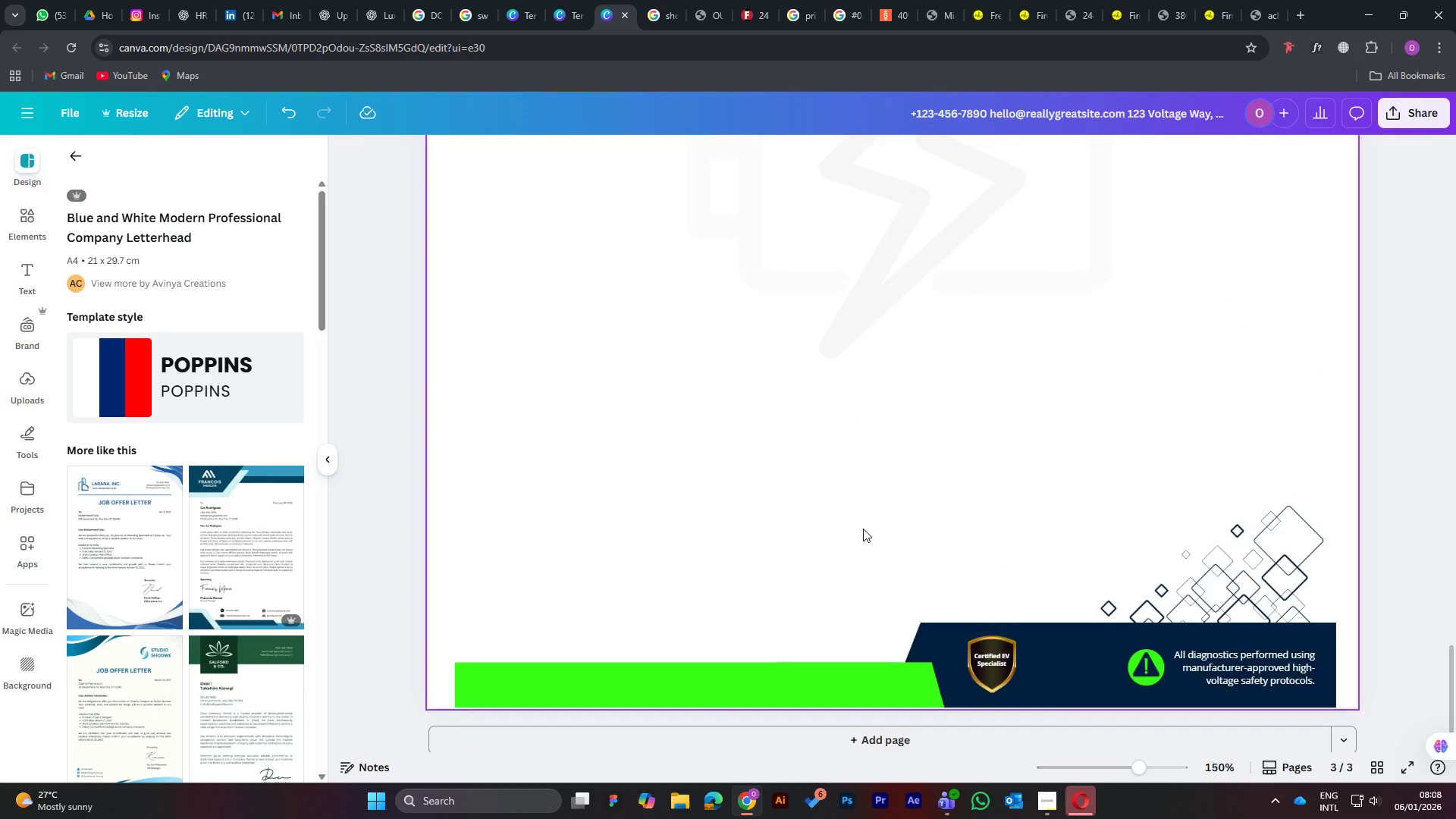 
scroll: coordinate [851, 475], scroll_direction: up, amount: 26.0
 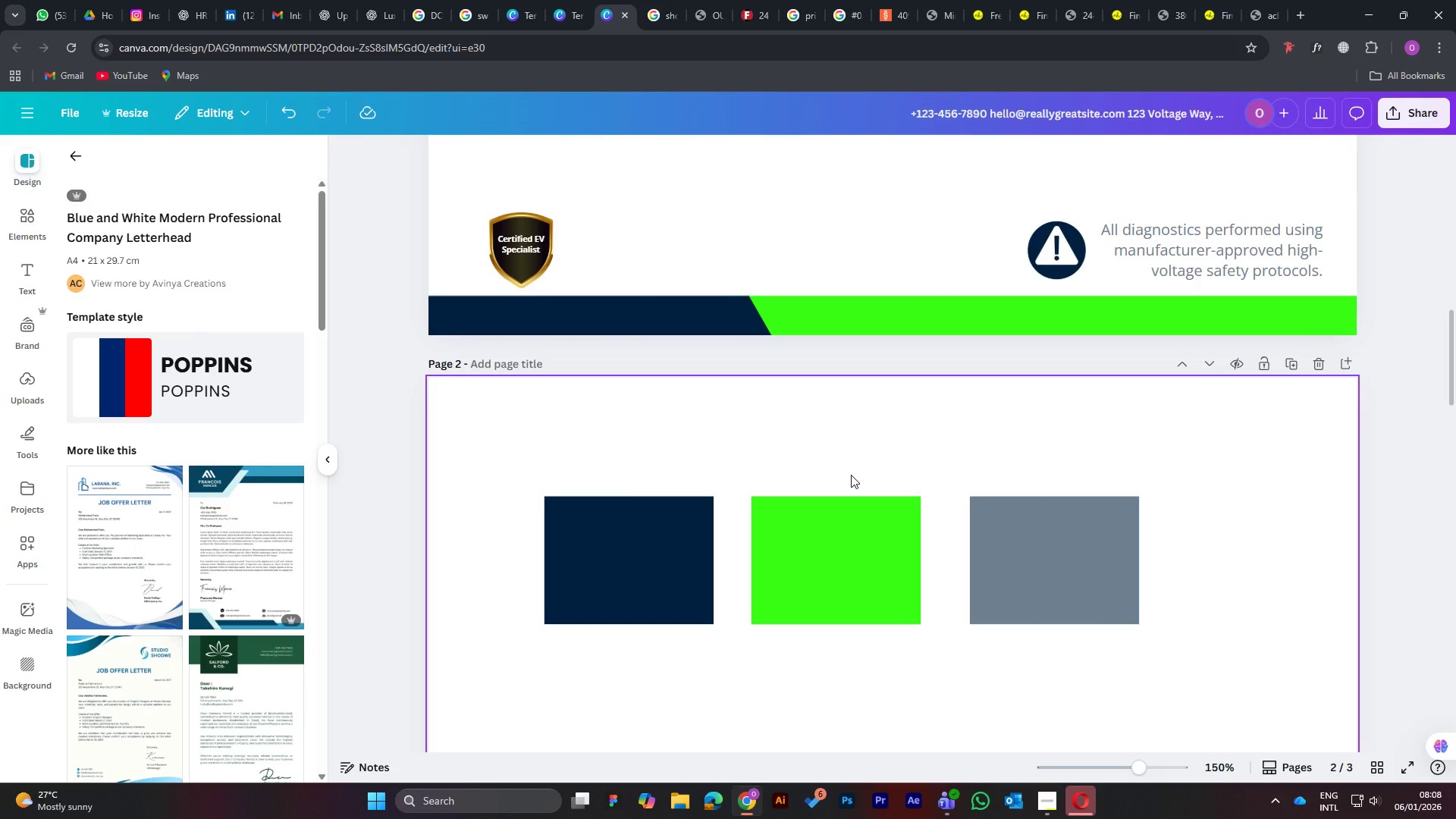 
scroll: coordinate [840, 488], scroll_direction: none, amount: 0.0
 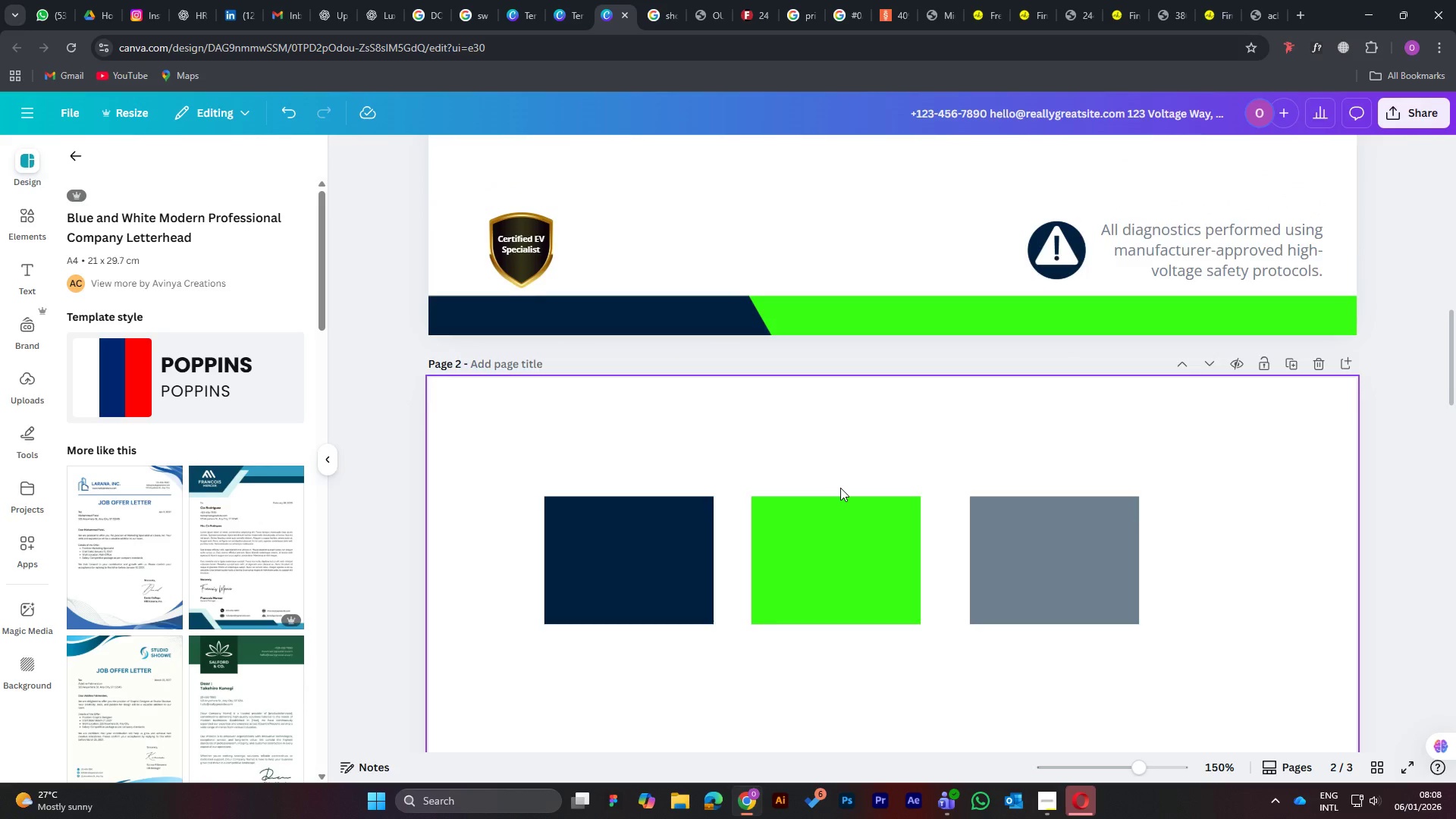 
scroll: coordinate [840, 488], scroll_direction: up, amount: 4.0
 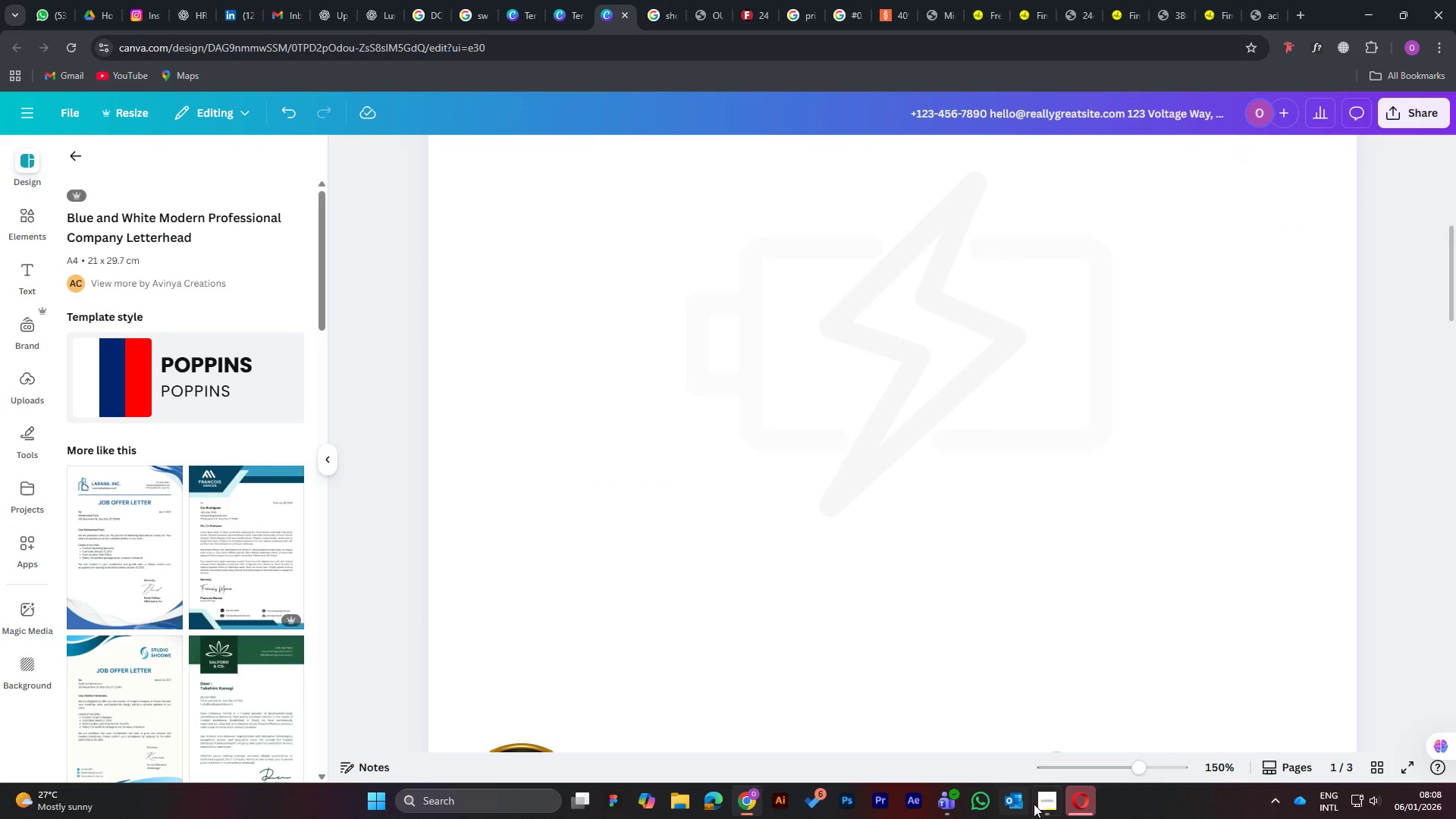 
left_click([1009, 736])